 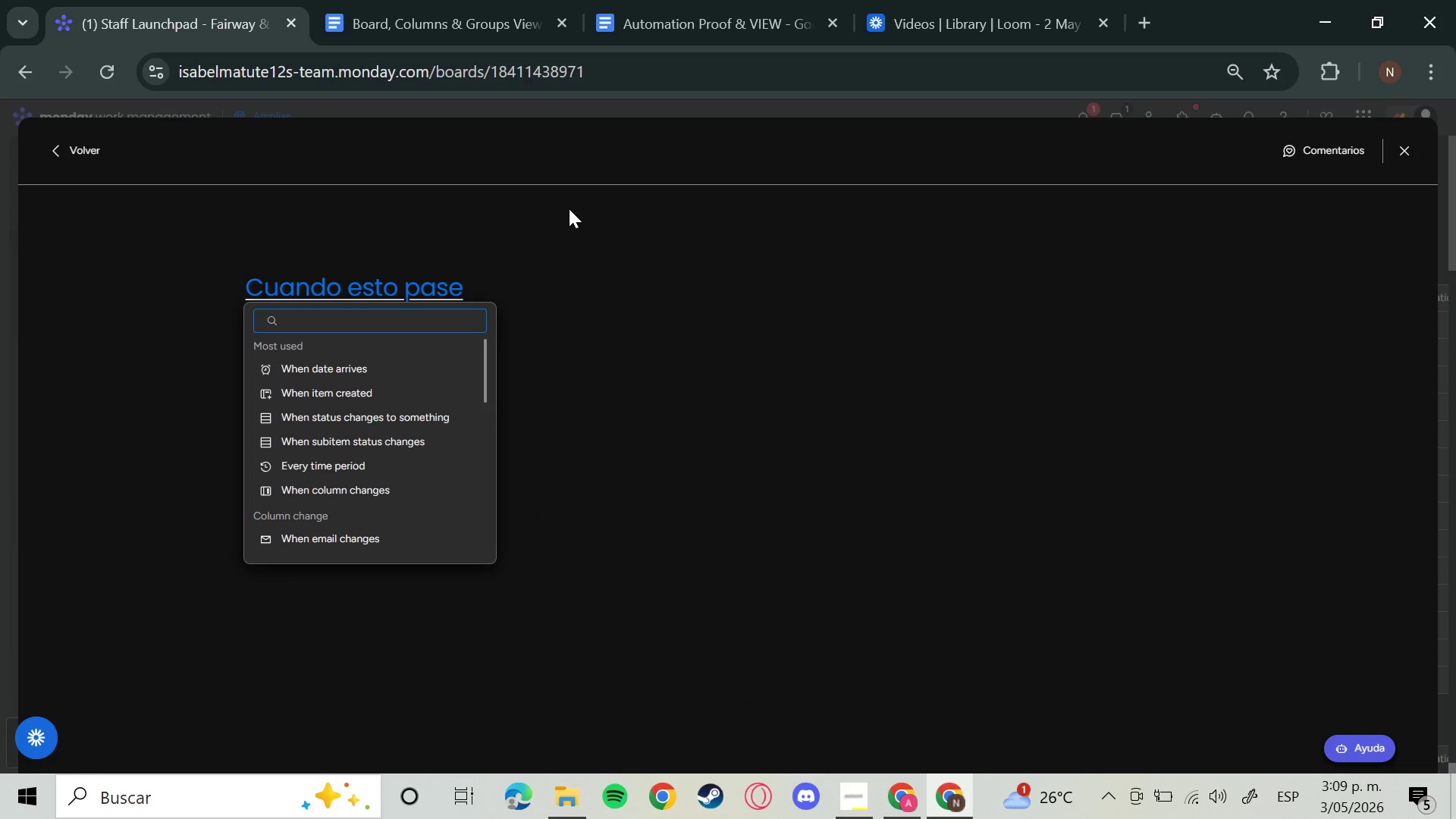 
left_click([397, 369])
 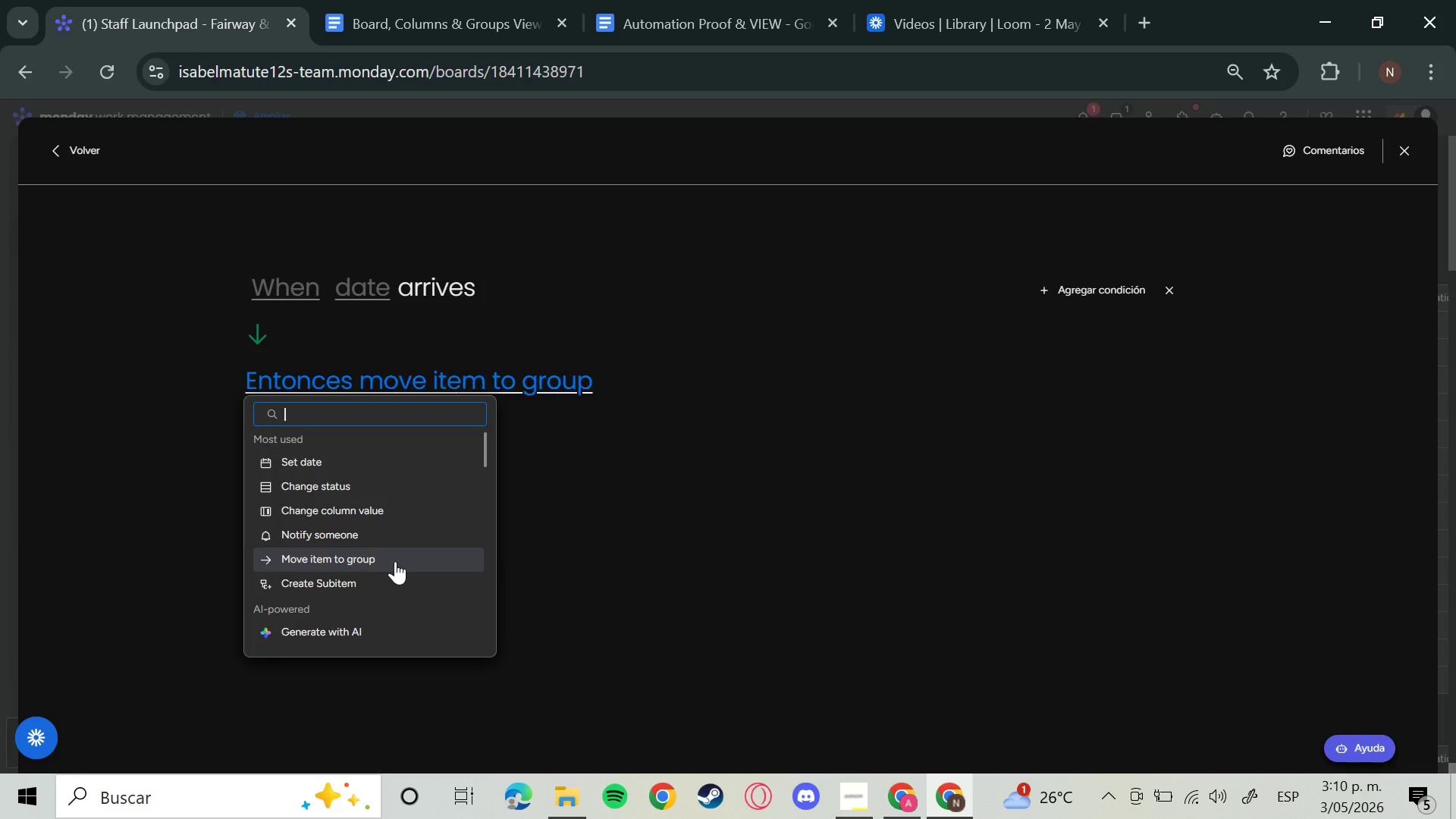 
left_click([395, 535])
 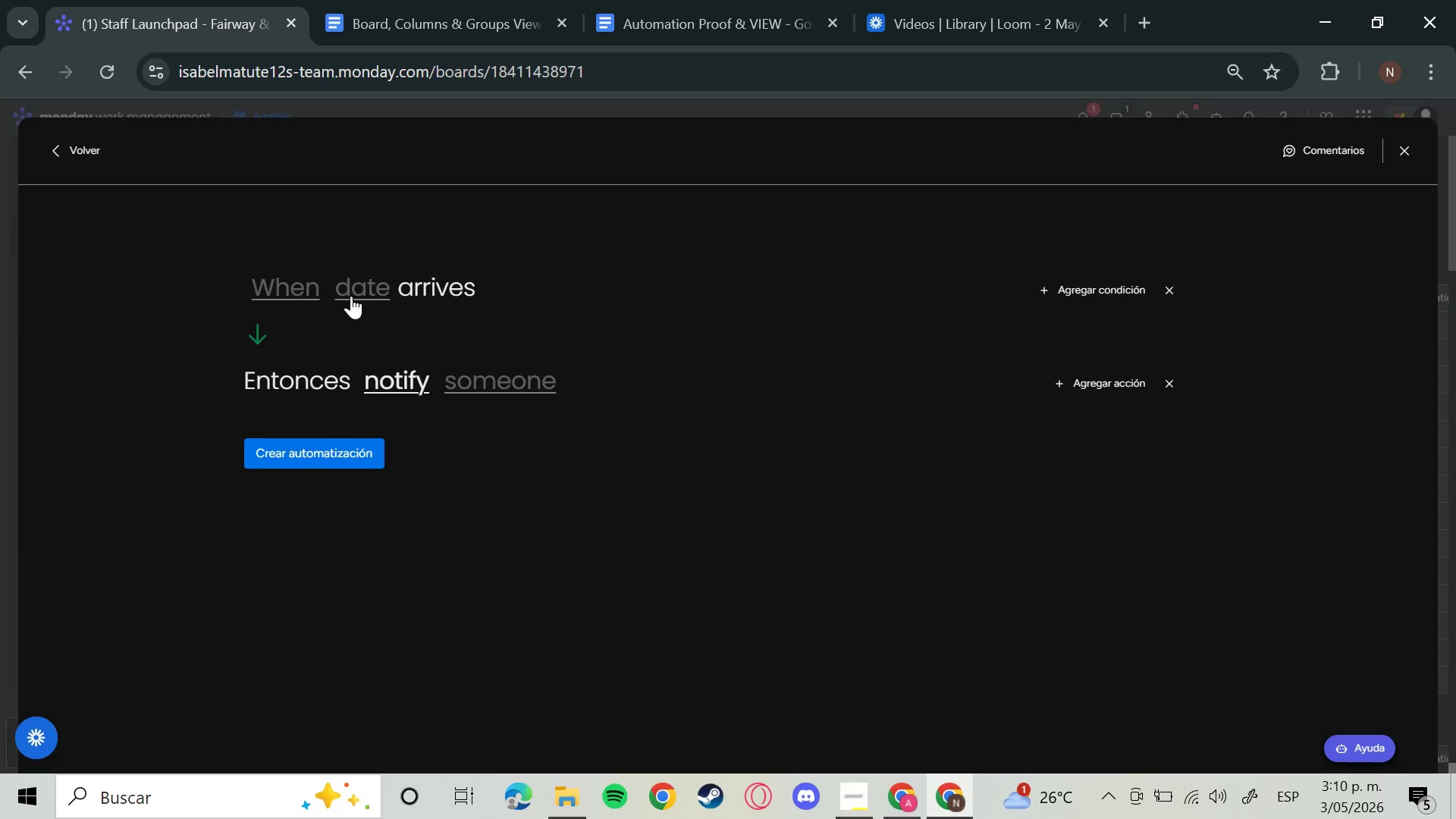 
left_click([294, 287])
 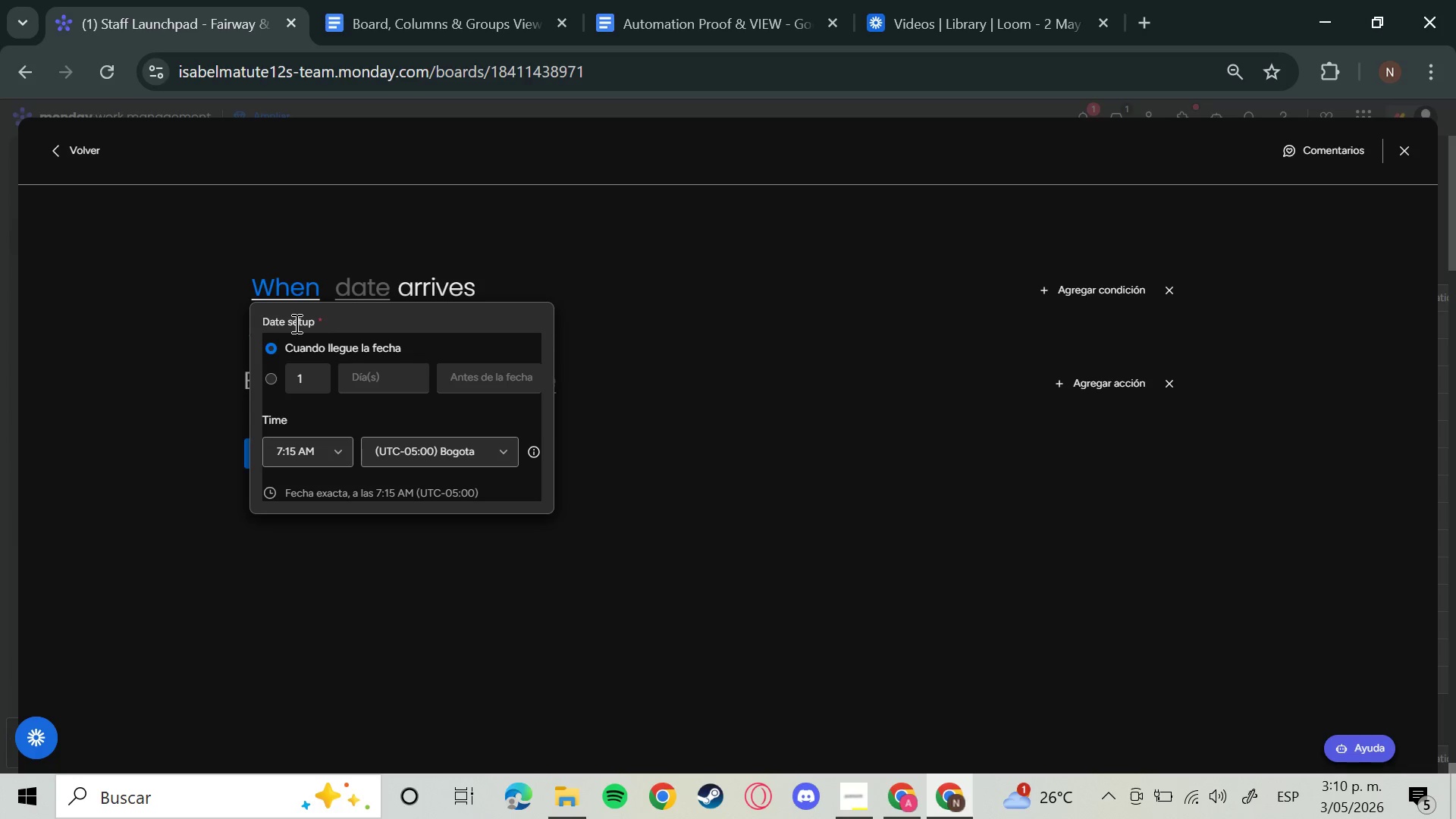 
left_click([266, 347])
 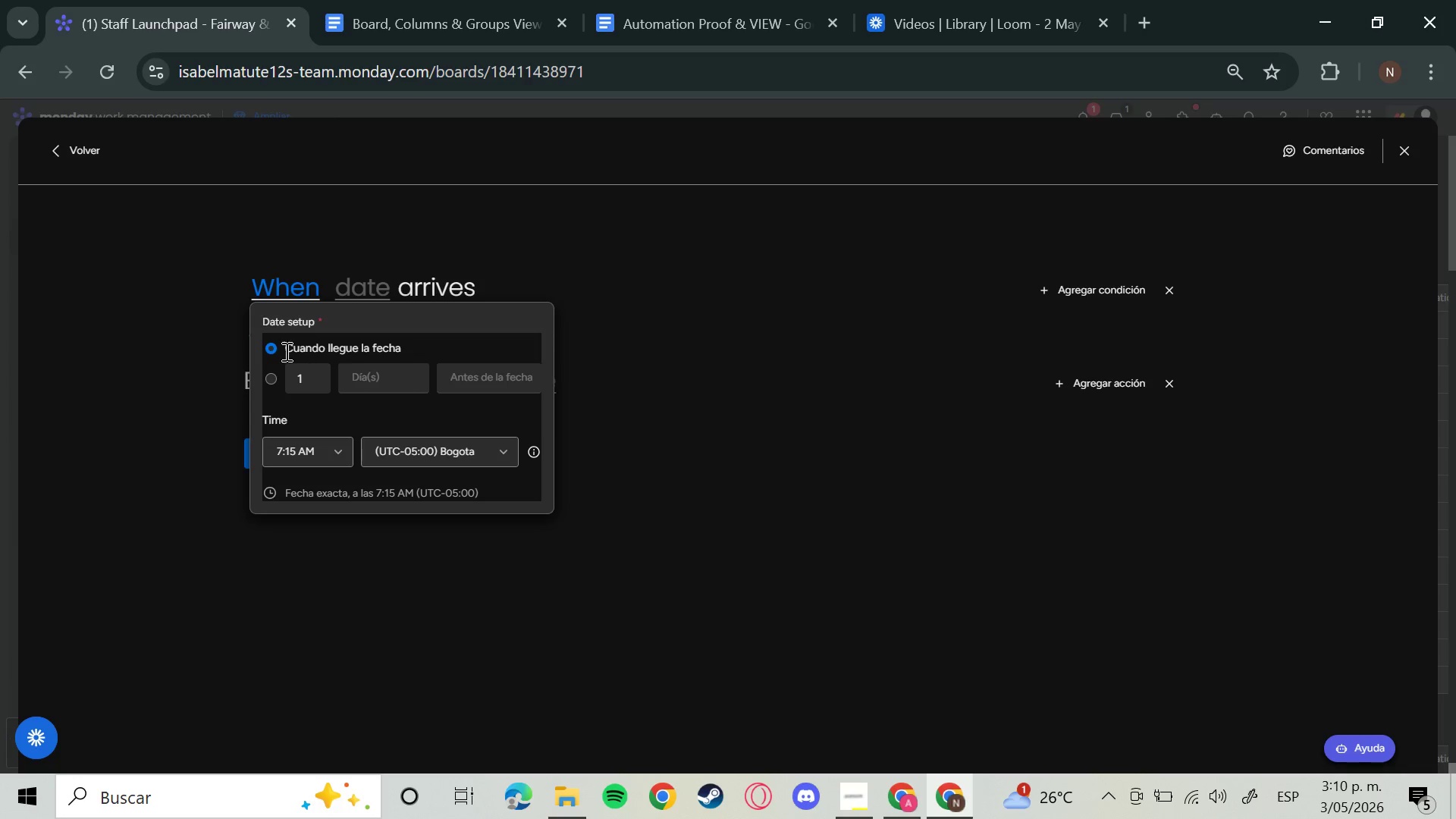 
left_click([812, 417])
 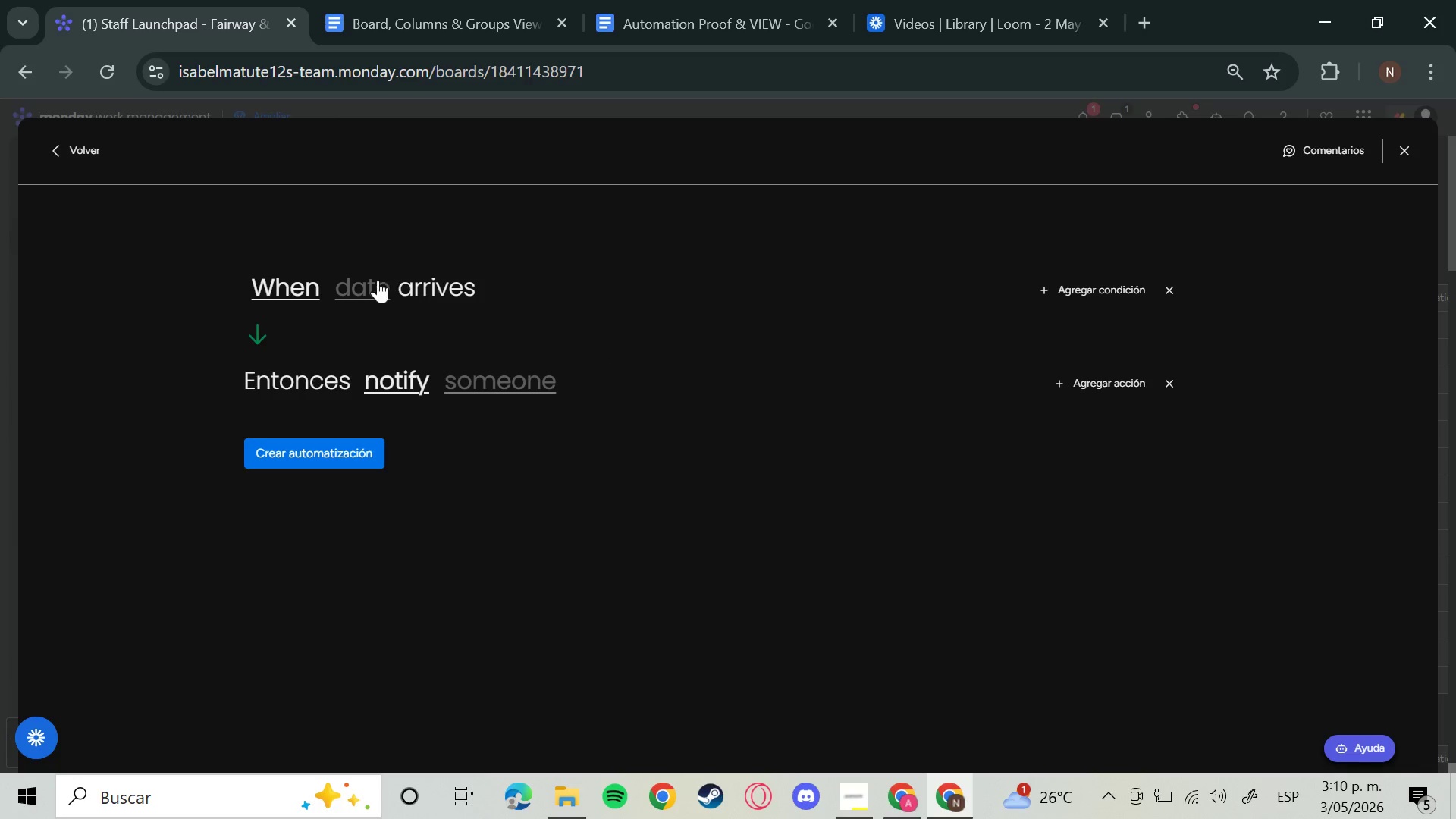 
left_click([367, 284])
 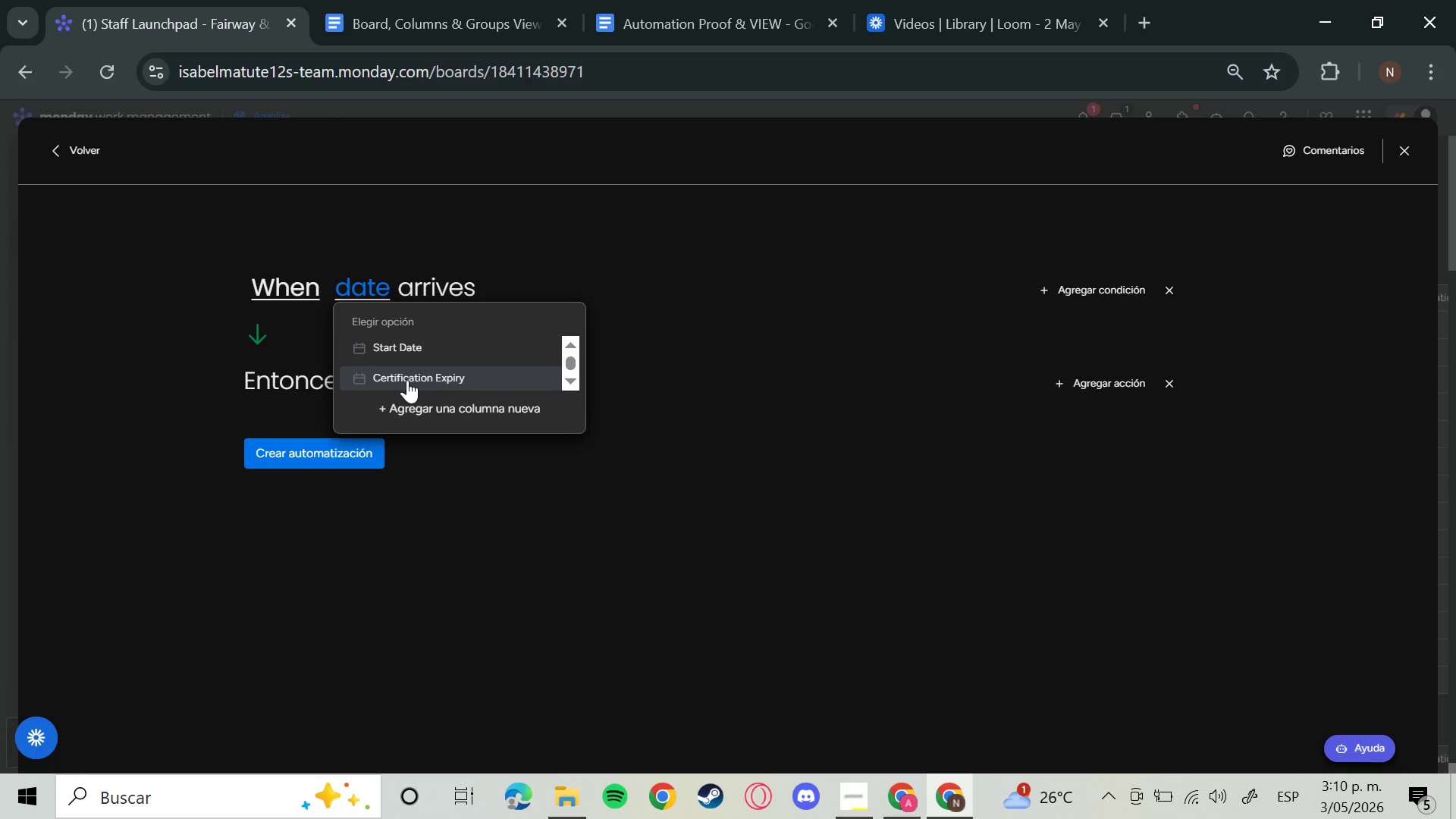 
left_click([407, 380])
 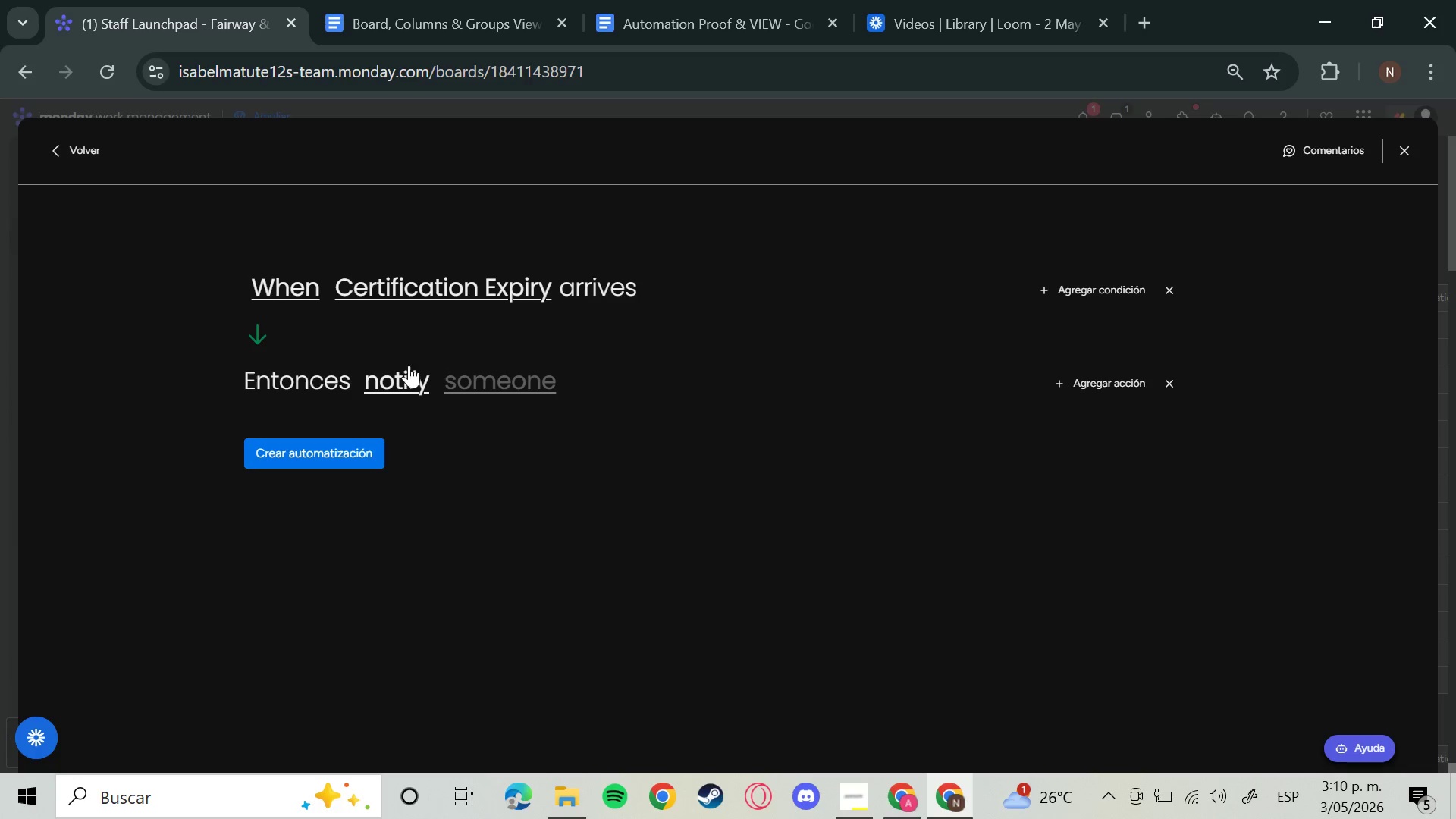 
left_click([417, 281])
 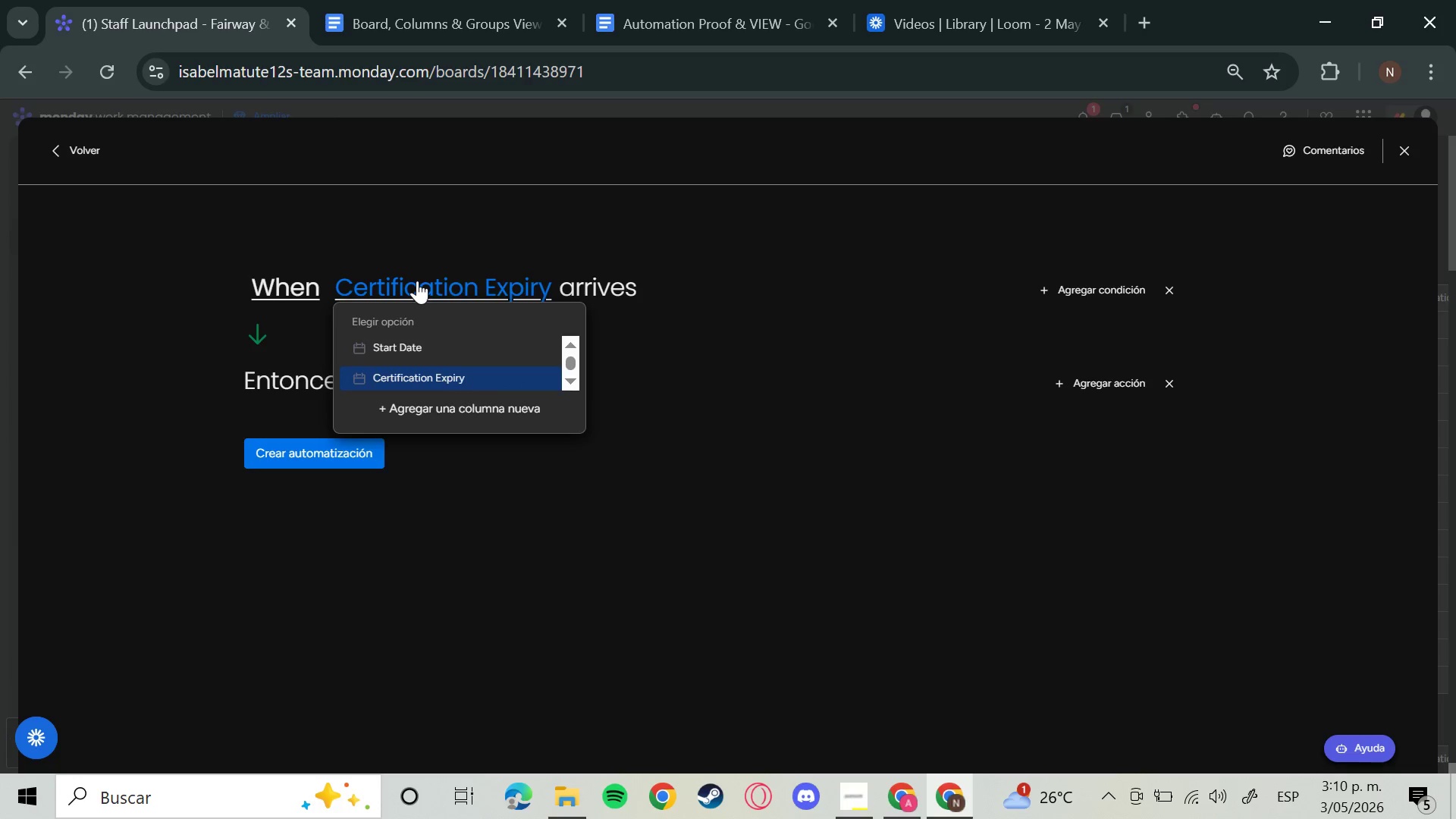 
left_click([417, 281])
 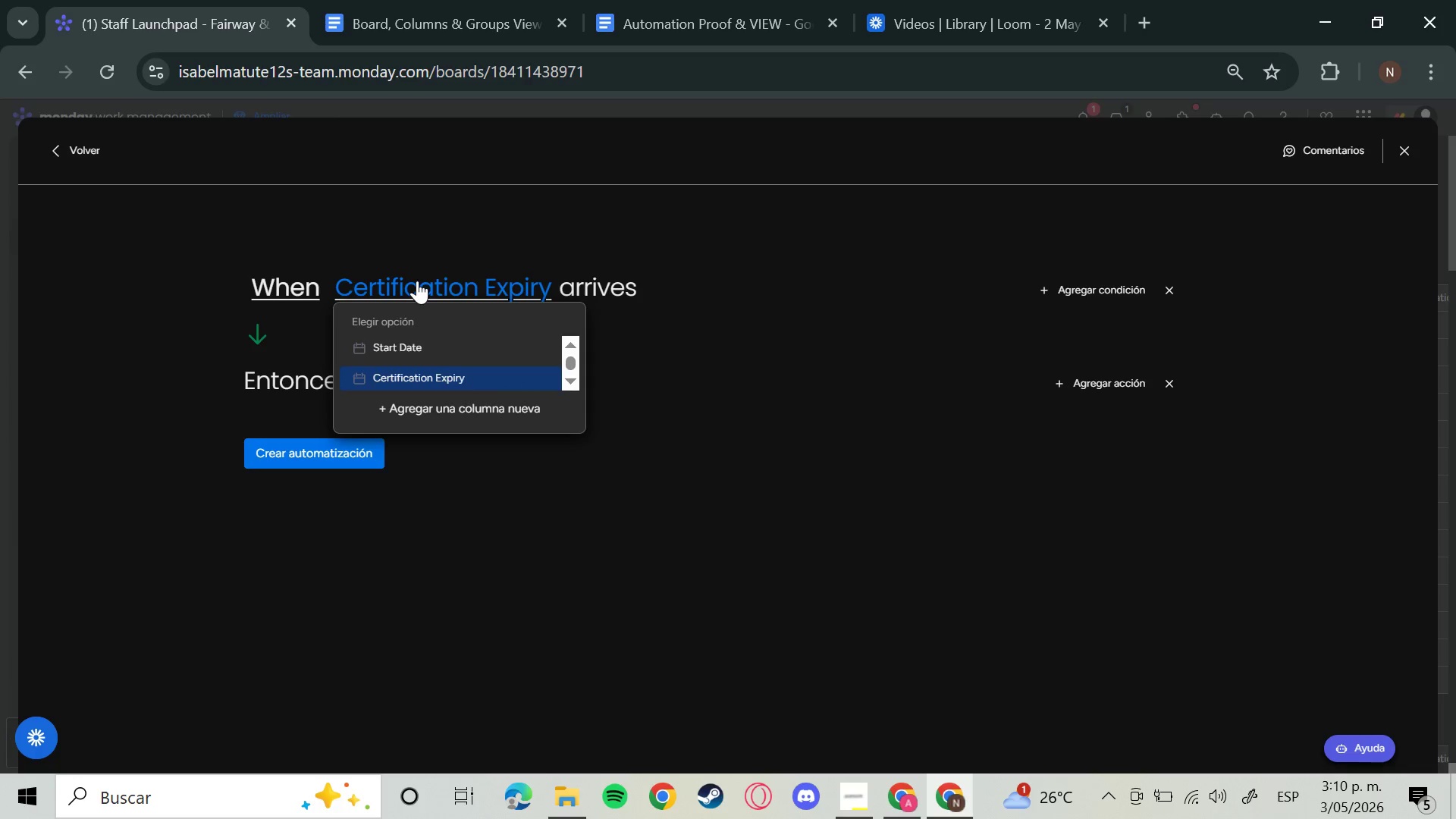 
left_click([760, 384])
 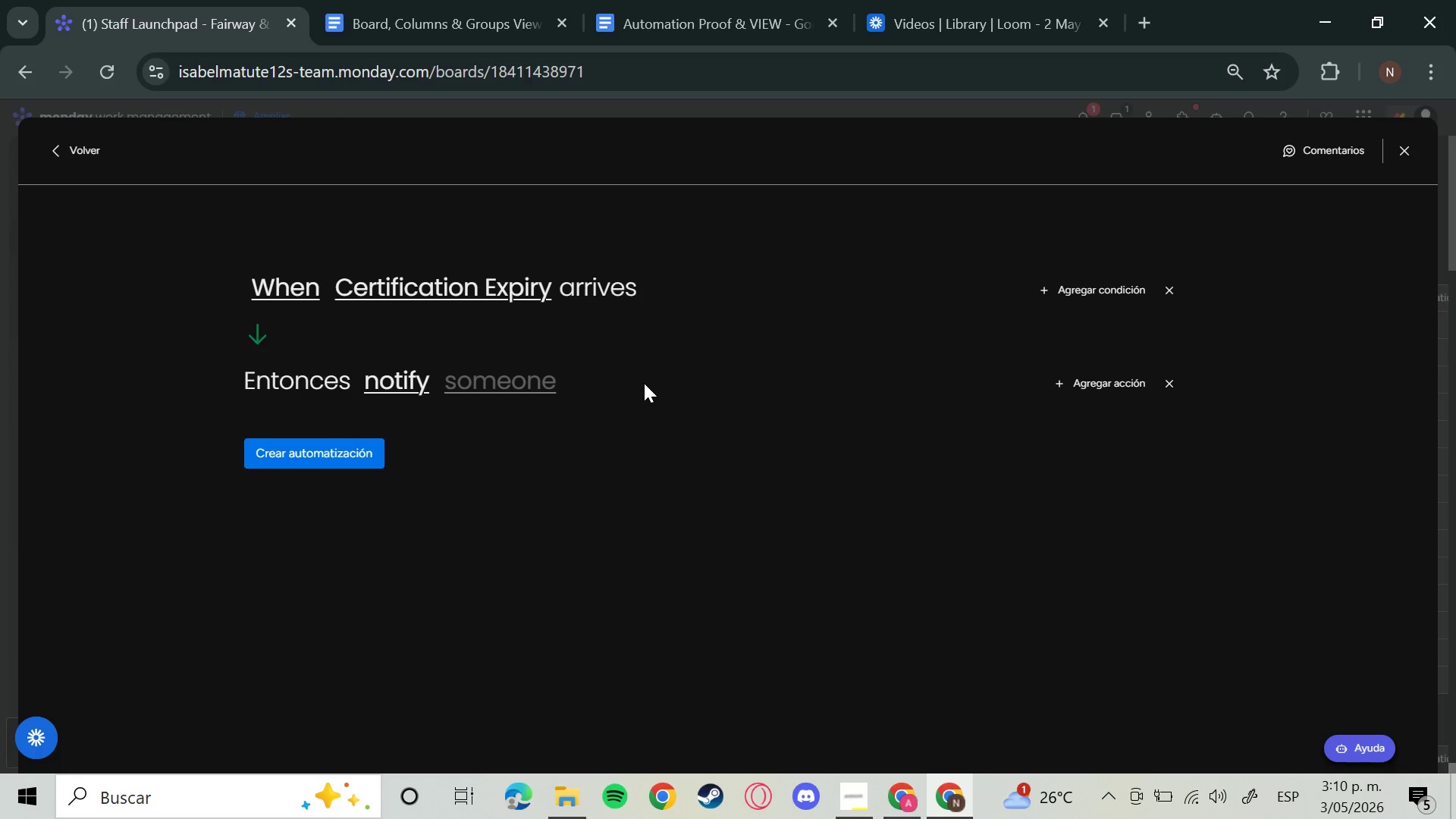 
left_click([537, 377])
 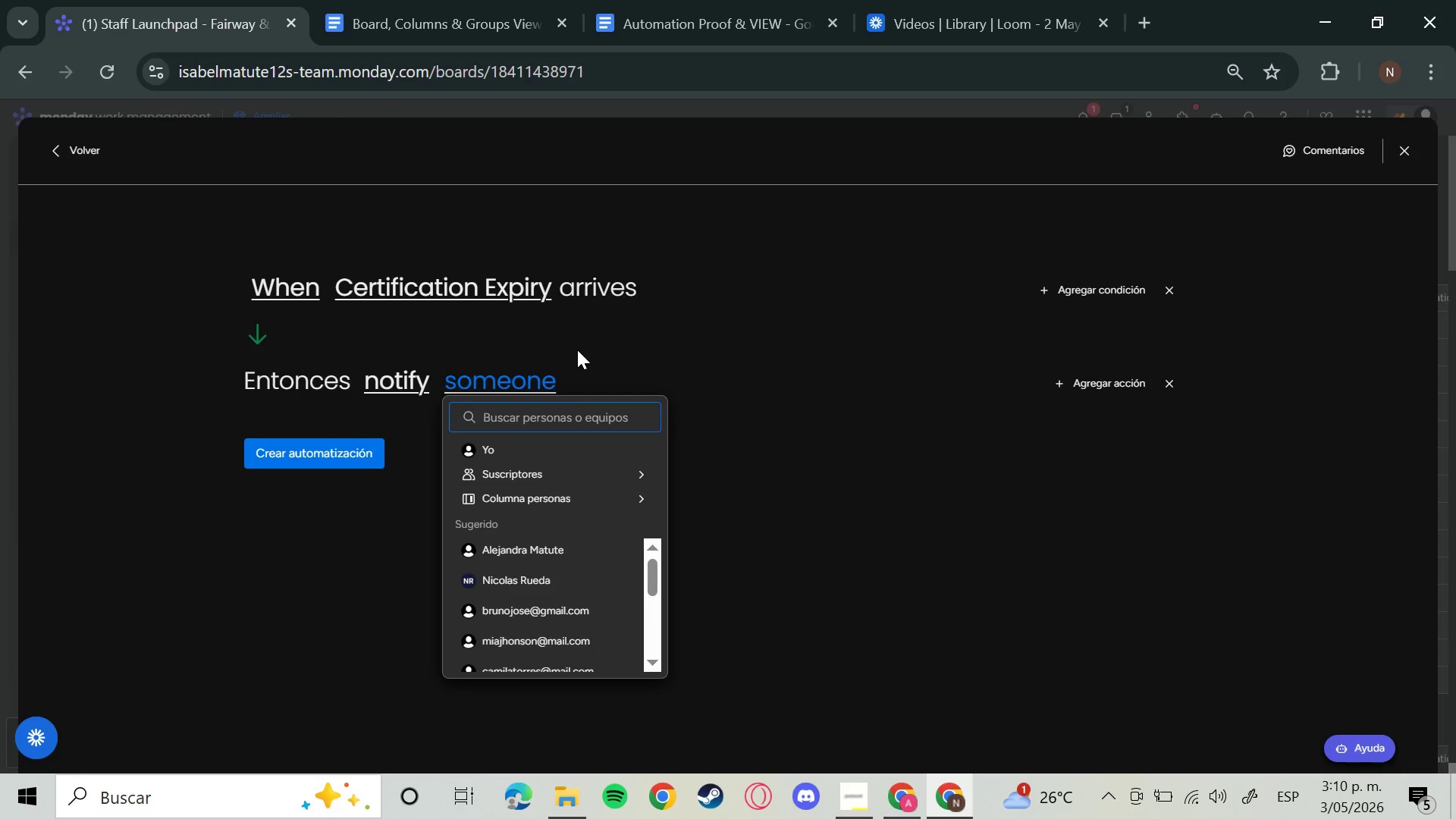 
wait(10.34)
 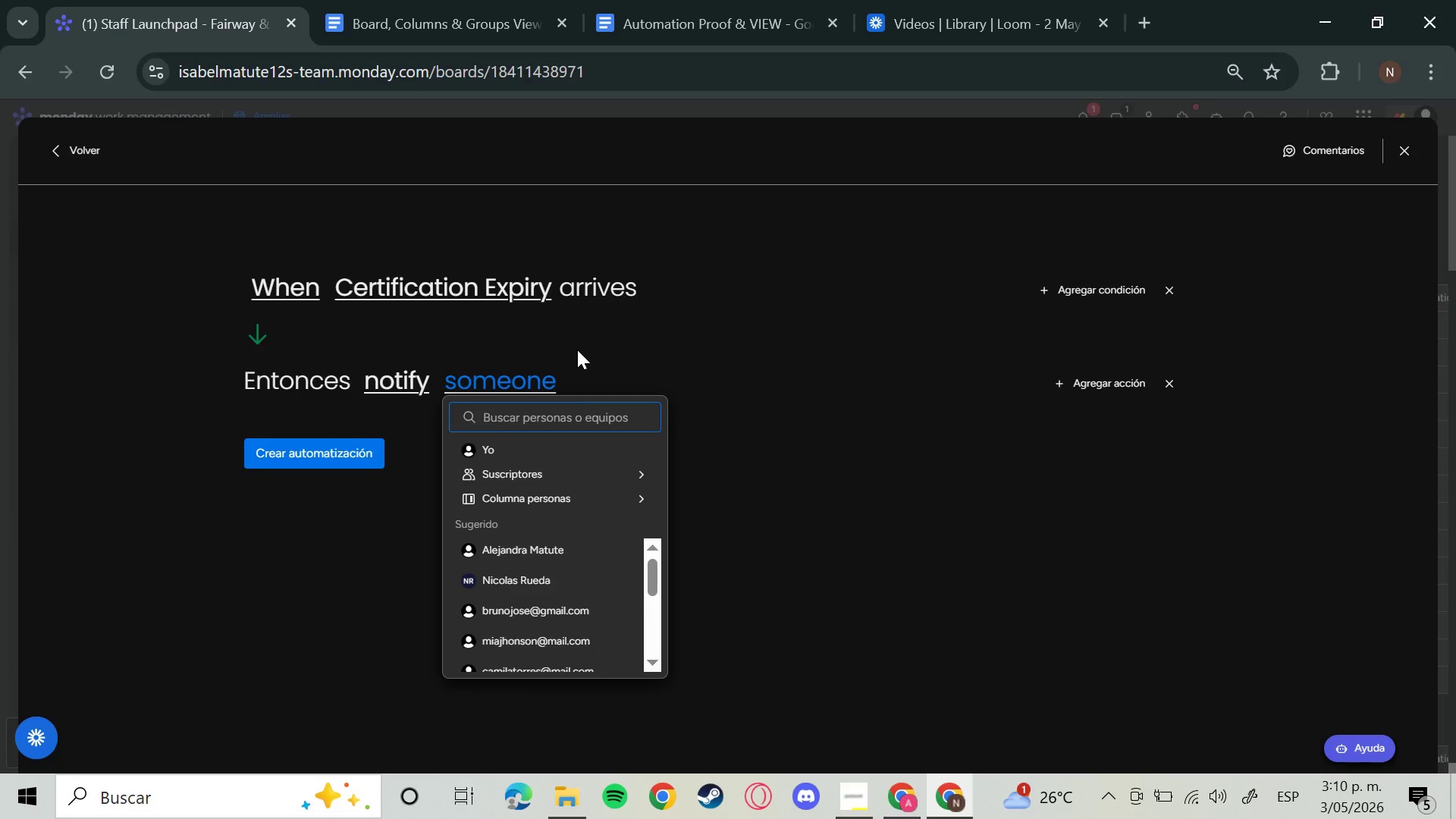 
left_click([714, 507])
 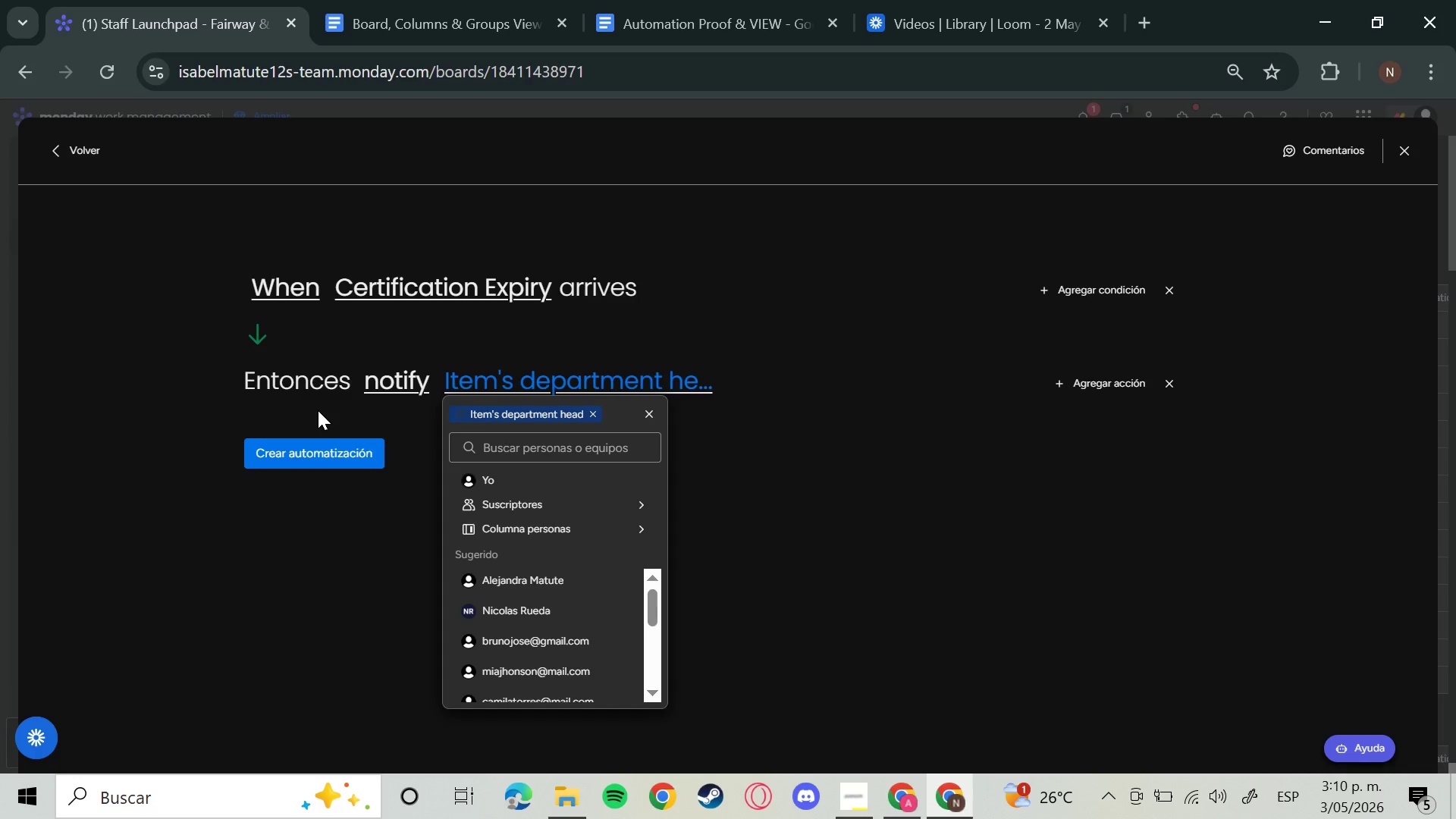 
left_click([321, 444])
 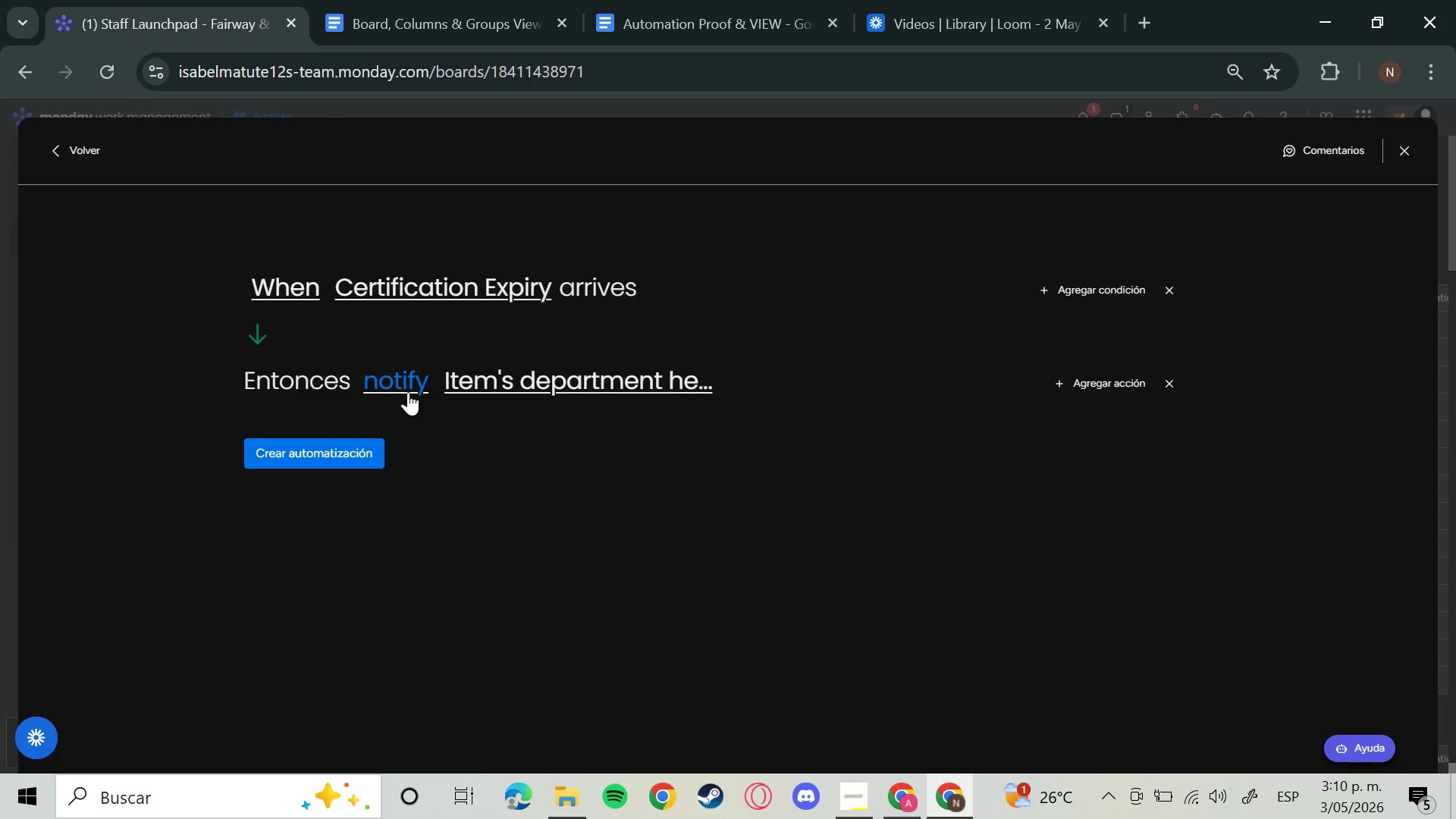 
left_click([407, 372])
 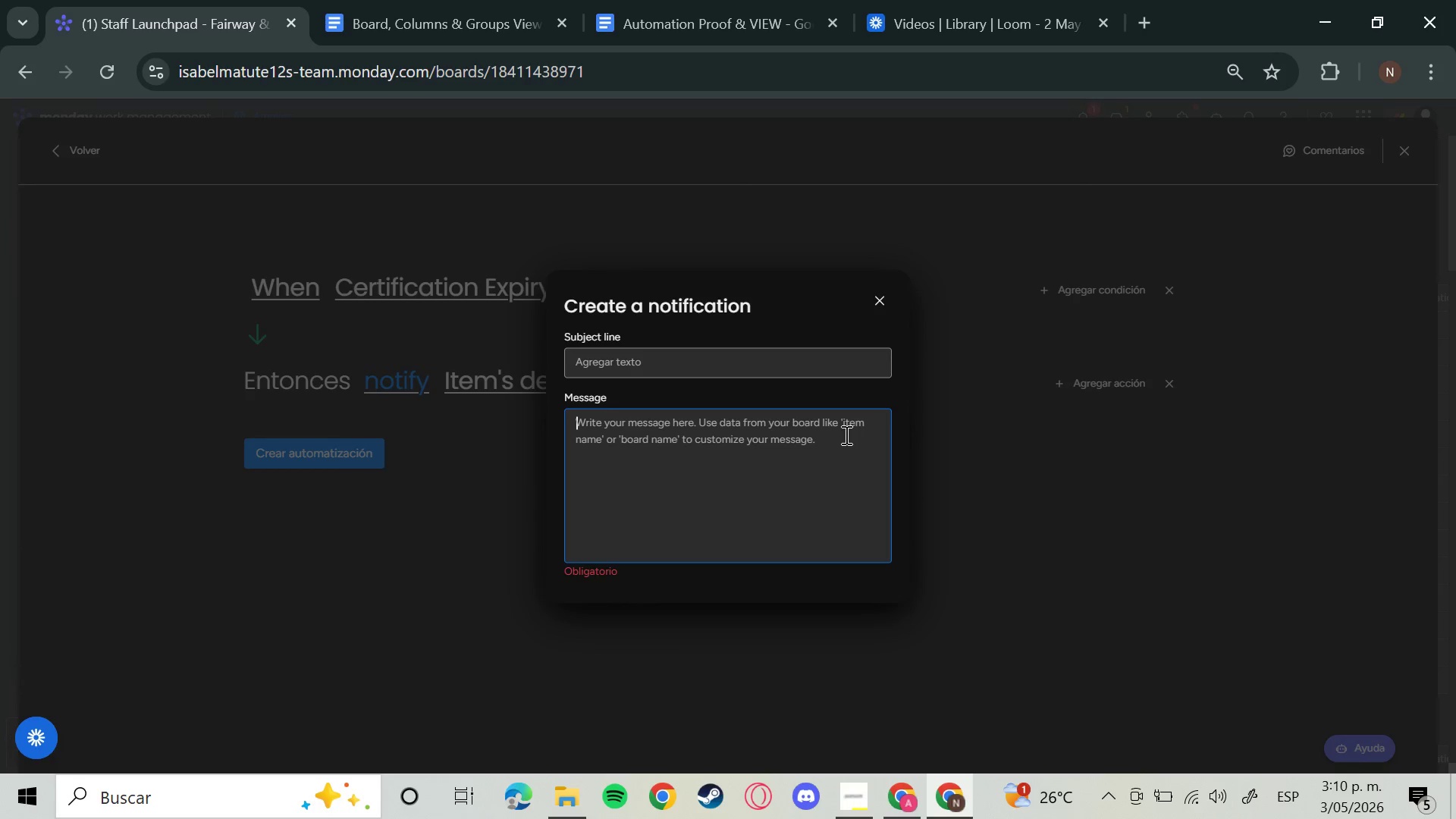 
type(Cr)
key(Backspace)
type(ertification expiration date rech)
key(Backspace)
key(Backspace)
type(ached )
key(Backspace)
type(. Please w)
key(Backspace)
type(verf)
key(Backspace)
type(ify renewal requirements)
 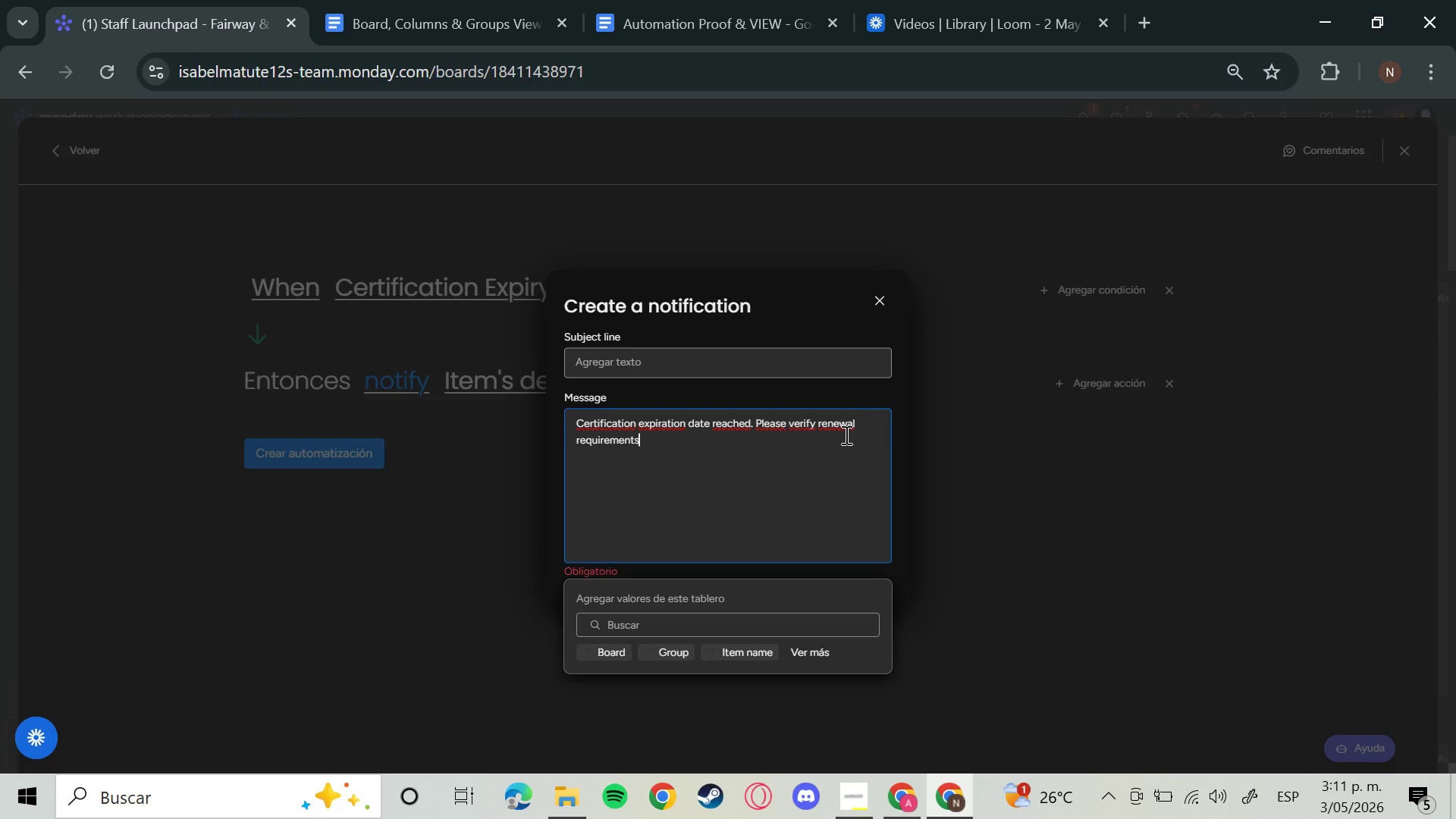 
key(Enter)
 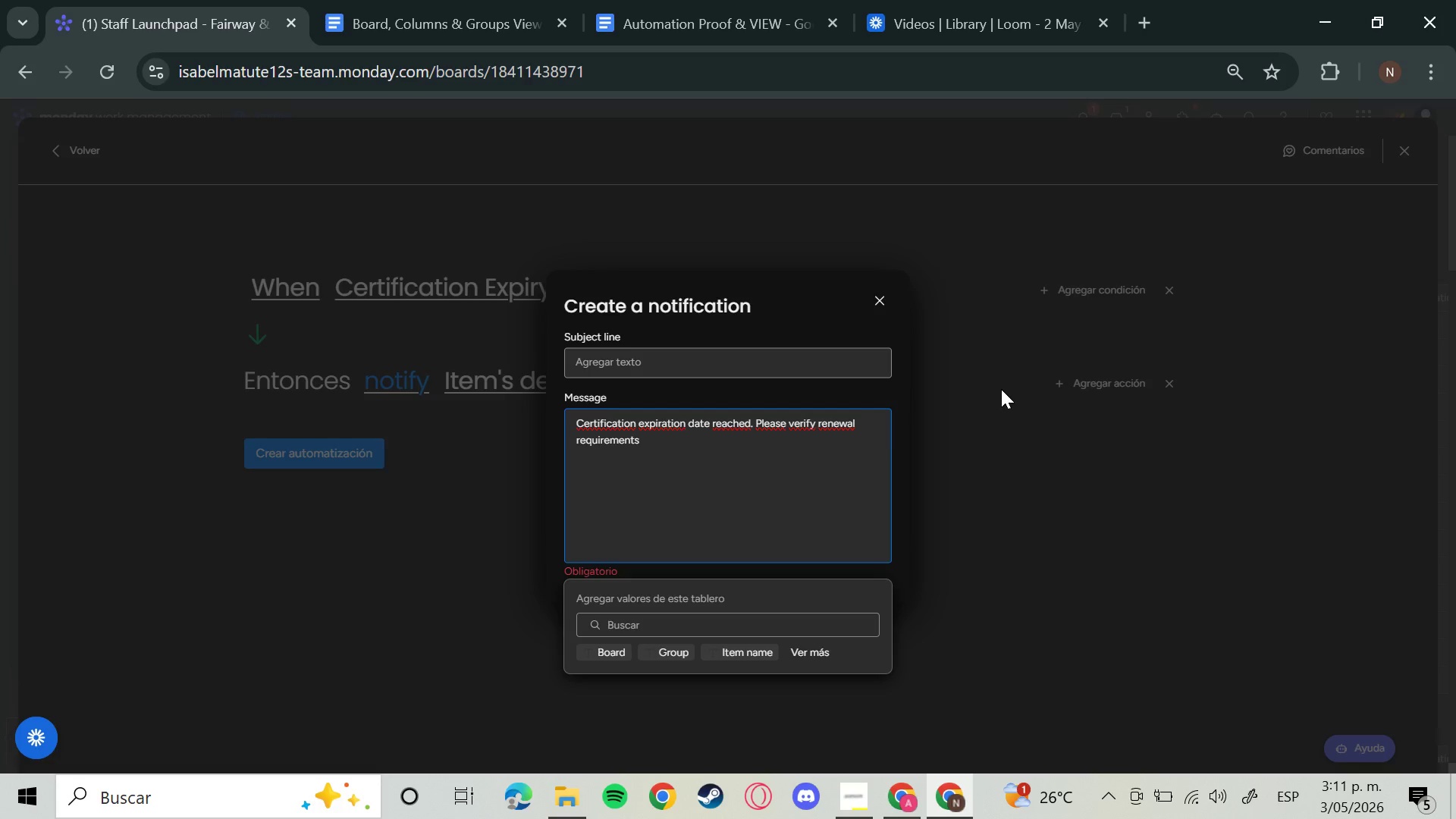 
left_click([1001, 390])
 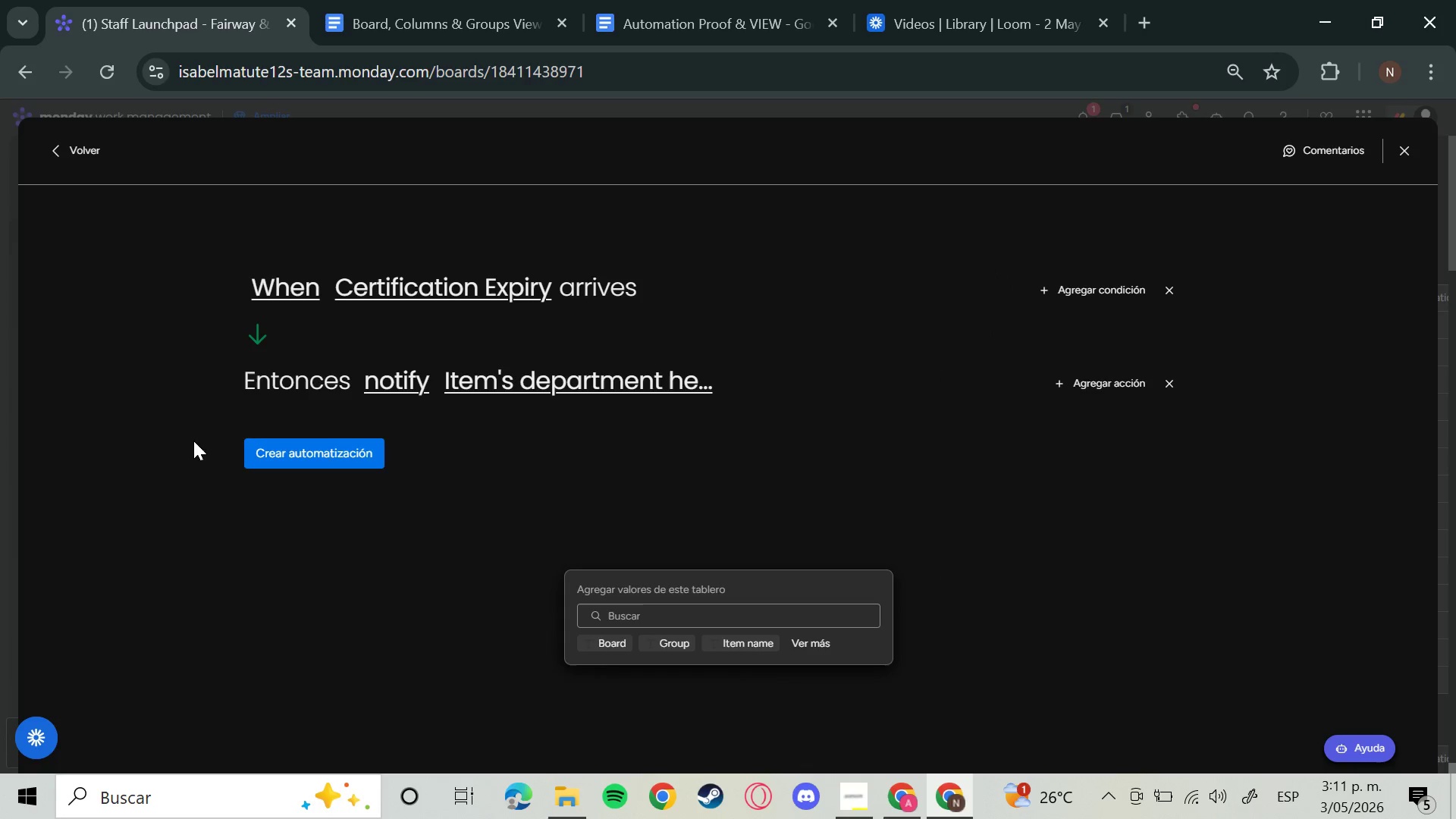 
left_click([271, 439])
 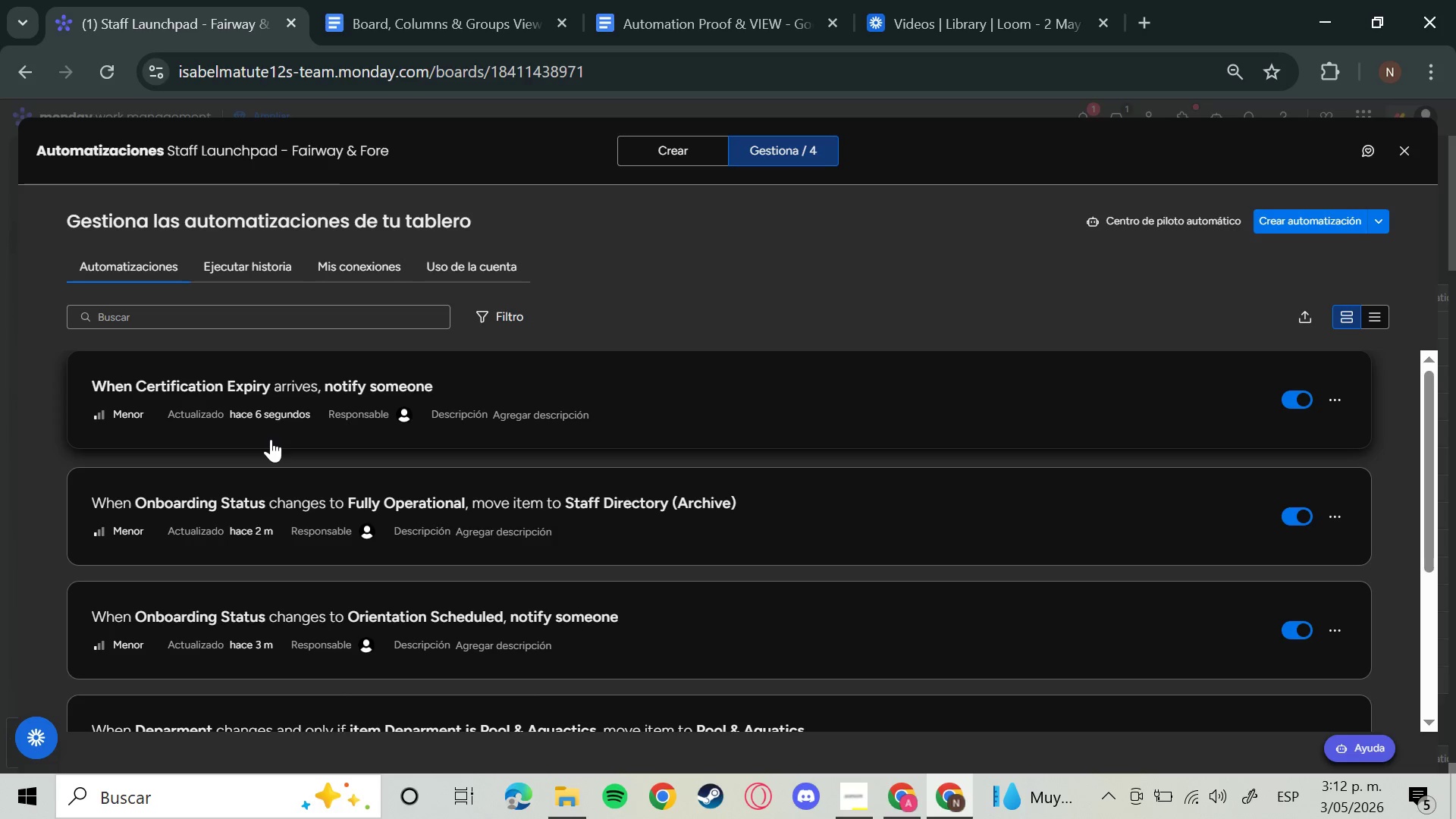 
wait(59.03)
 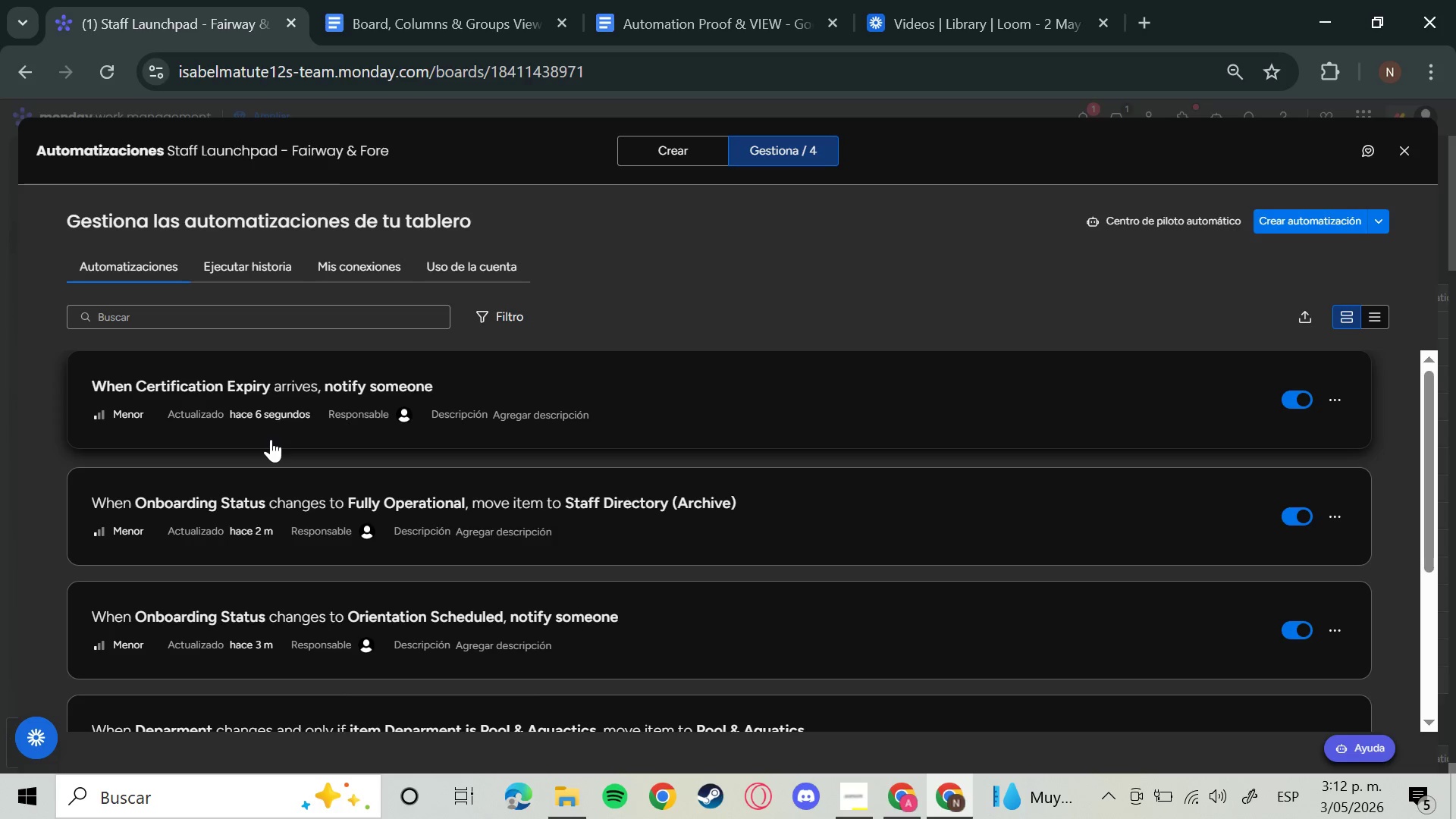 
left_click([1401, 159])
 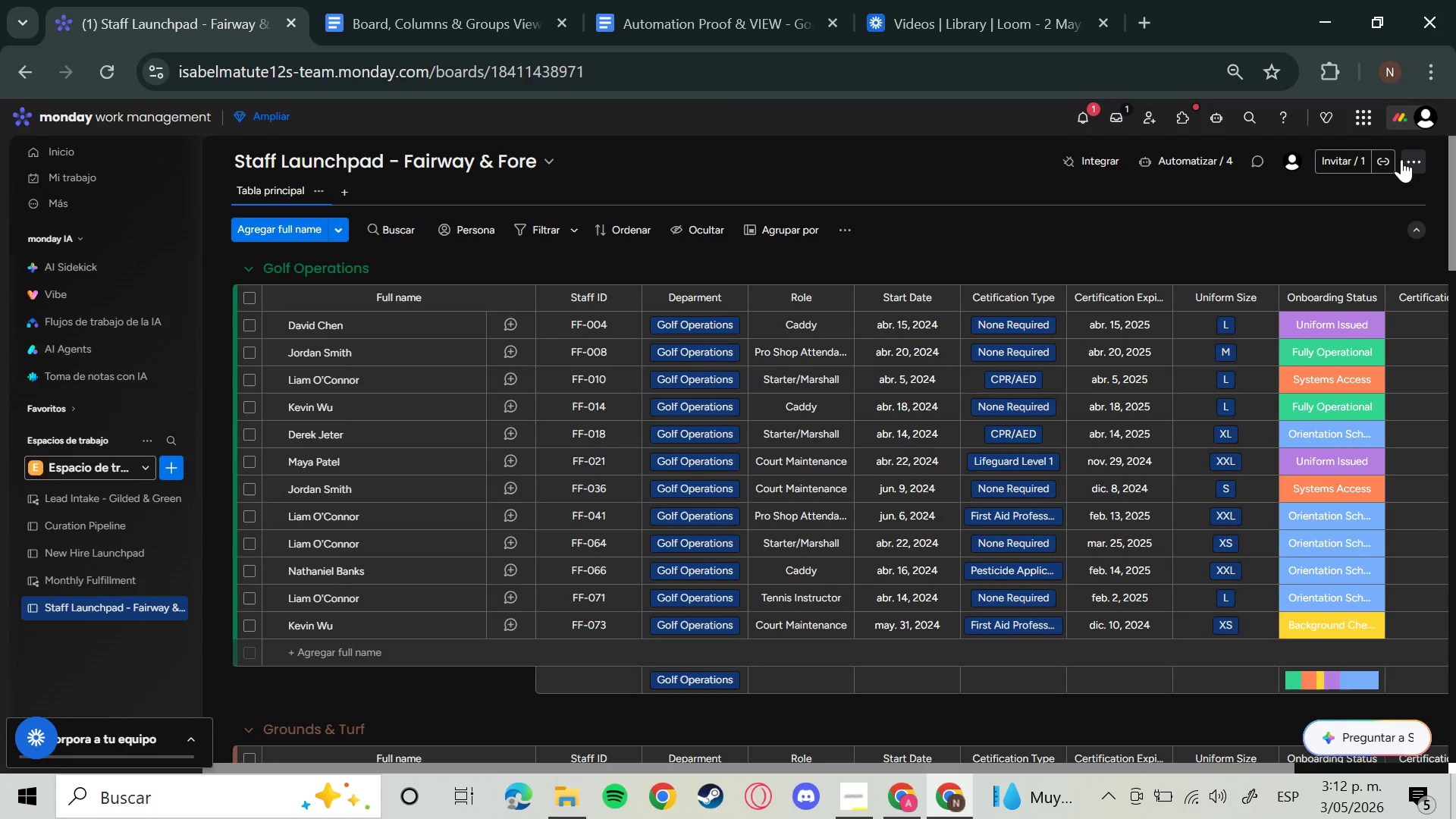 
wait(5.55)
 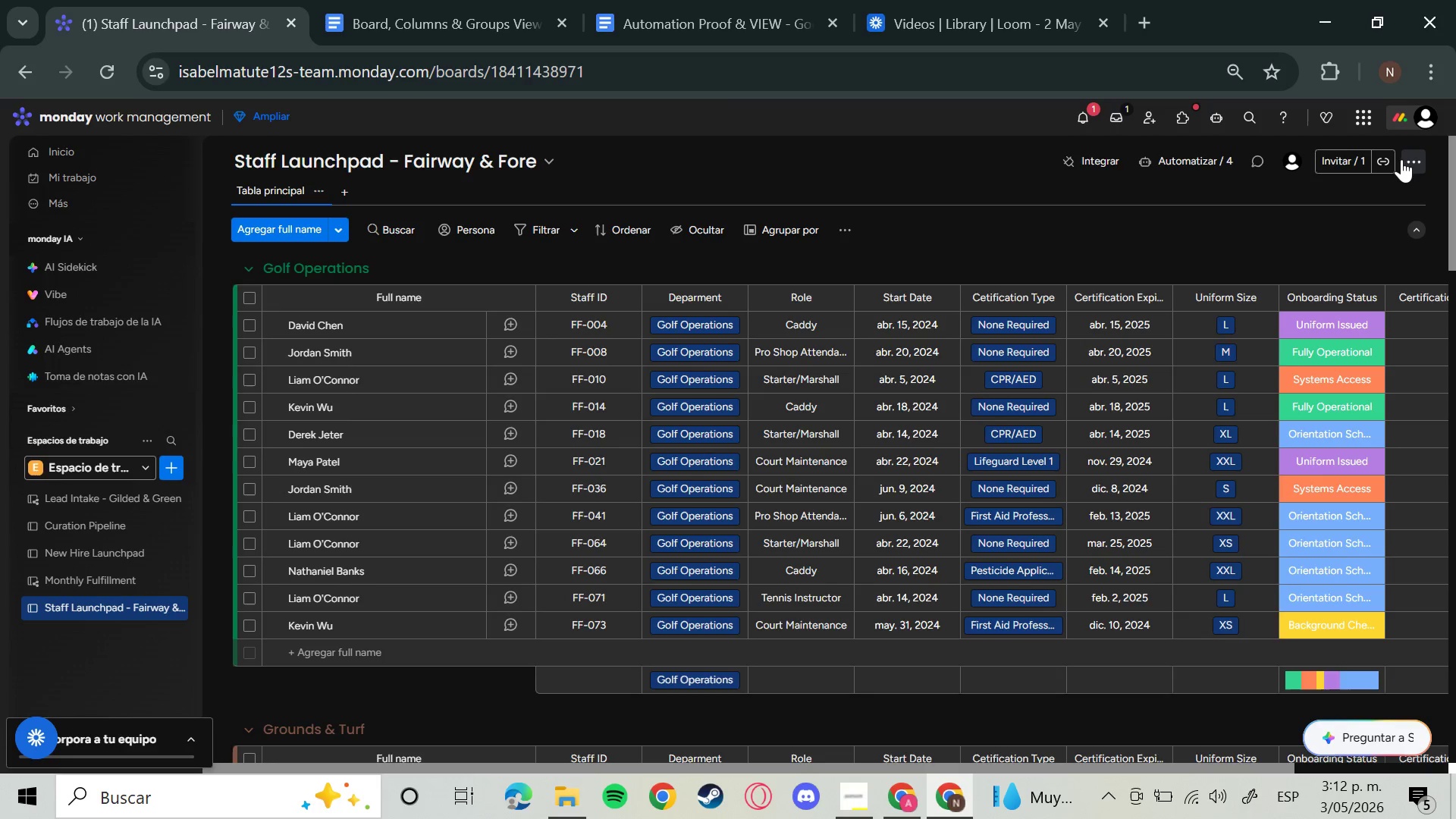 
mouse_move([326, 198])
 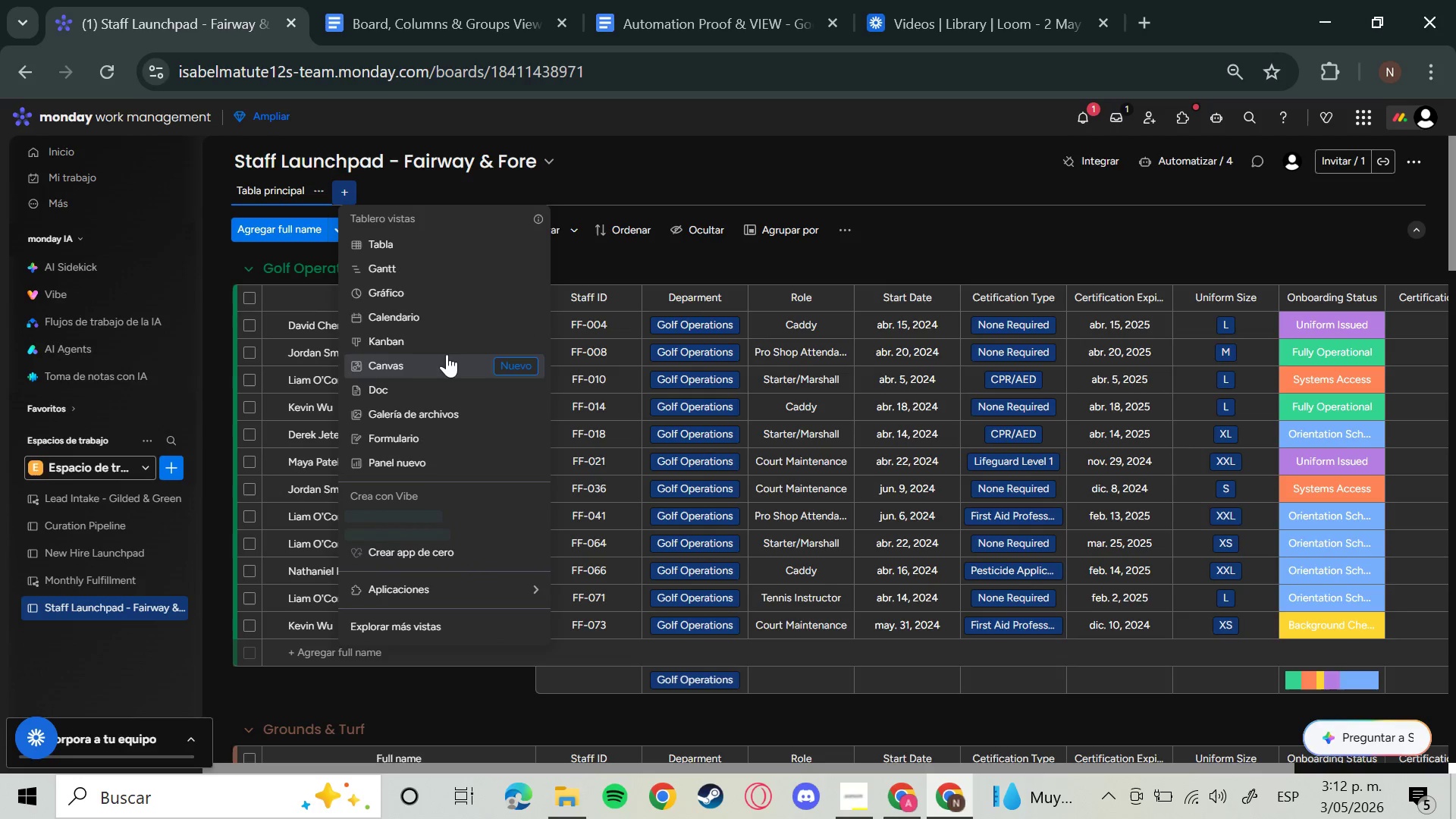 
left_click([443, 347])
 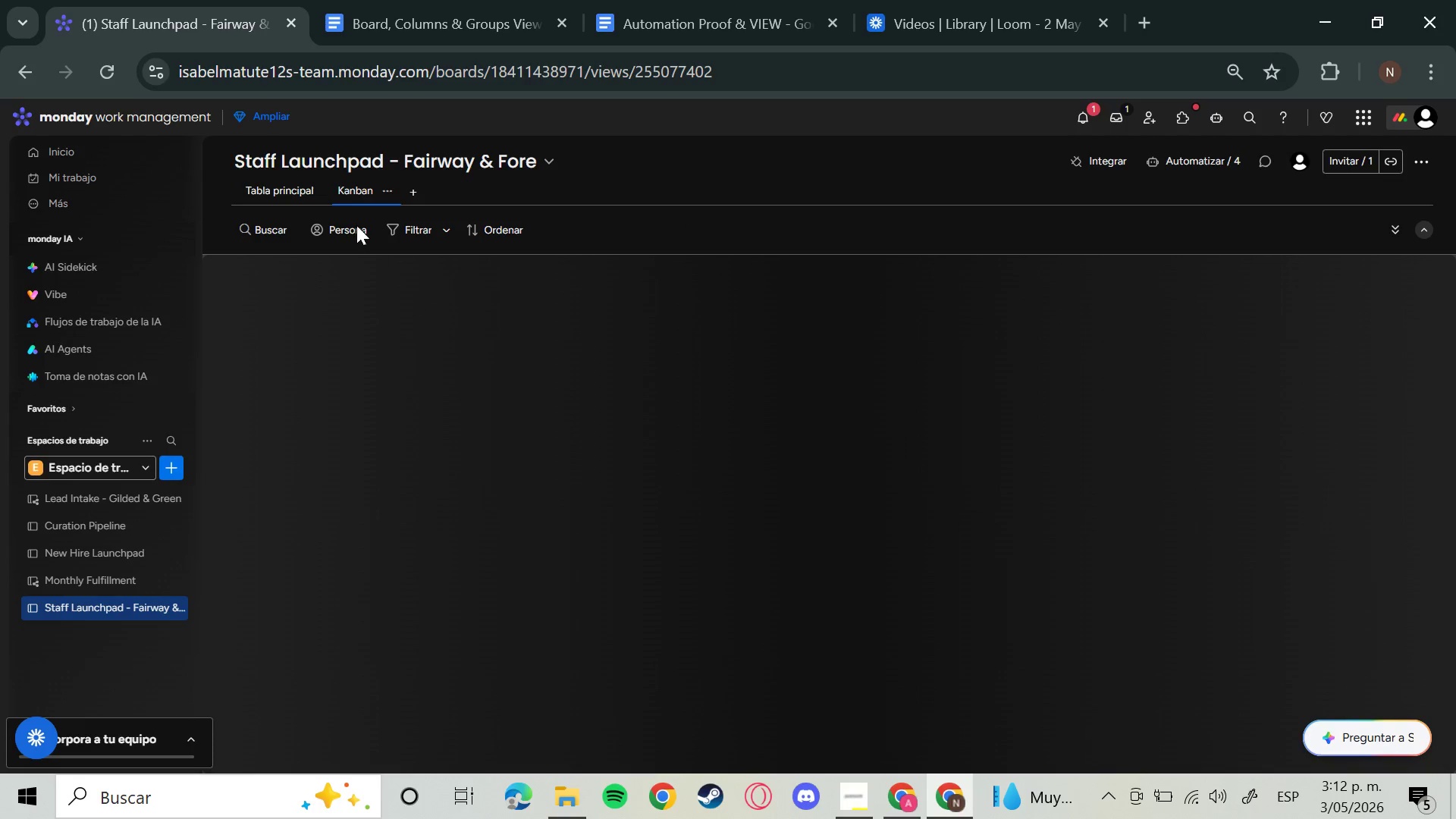 
left_click([388, 187])
 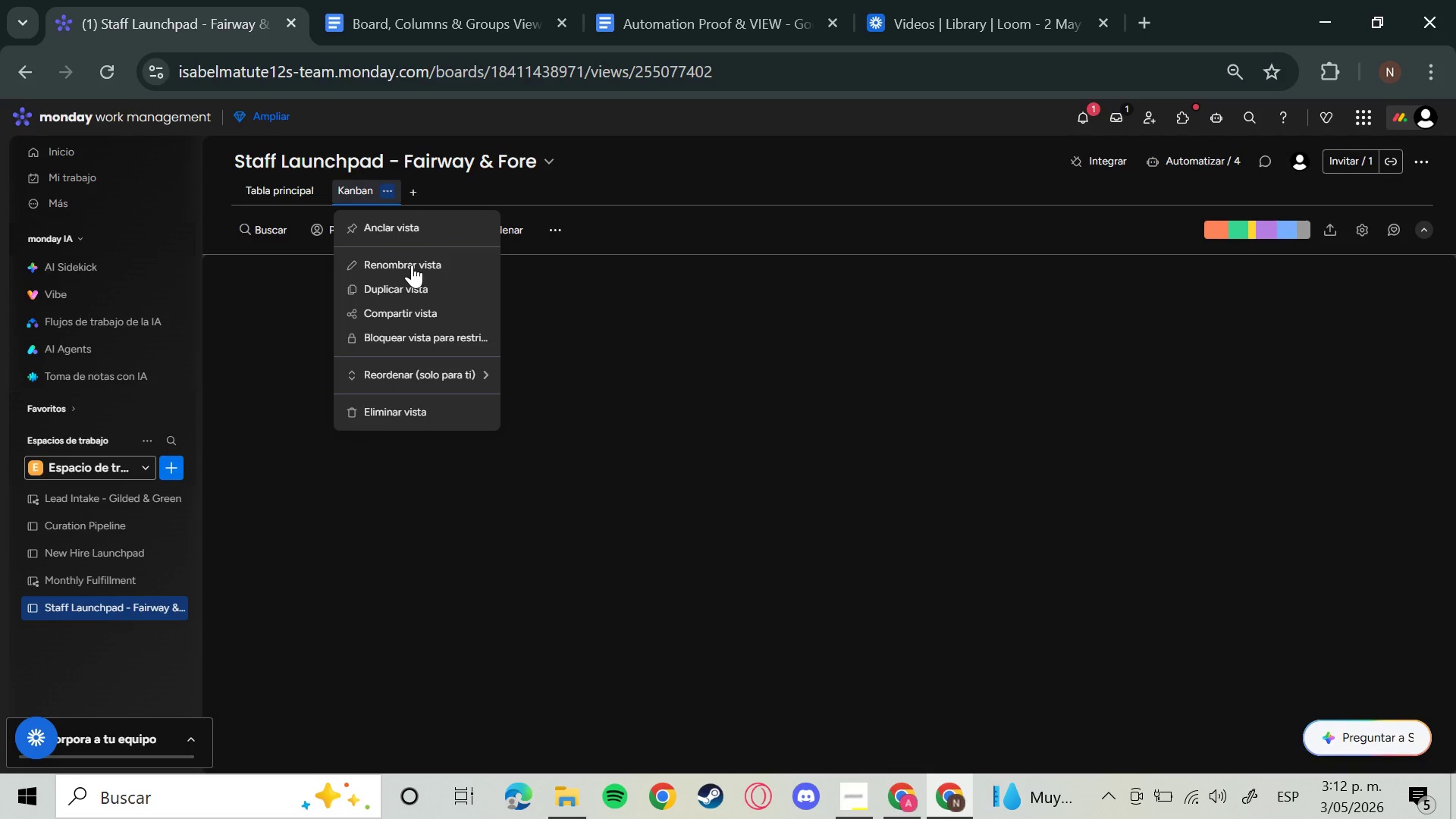 
left_click([412, 265])
 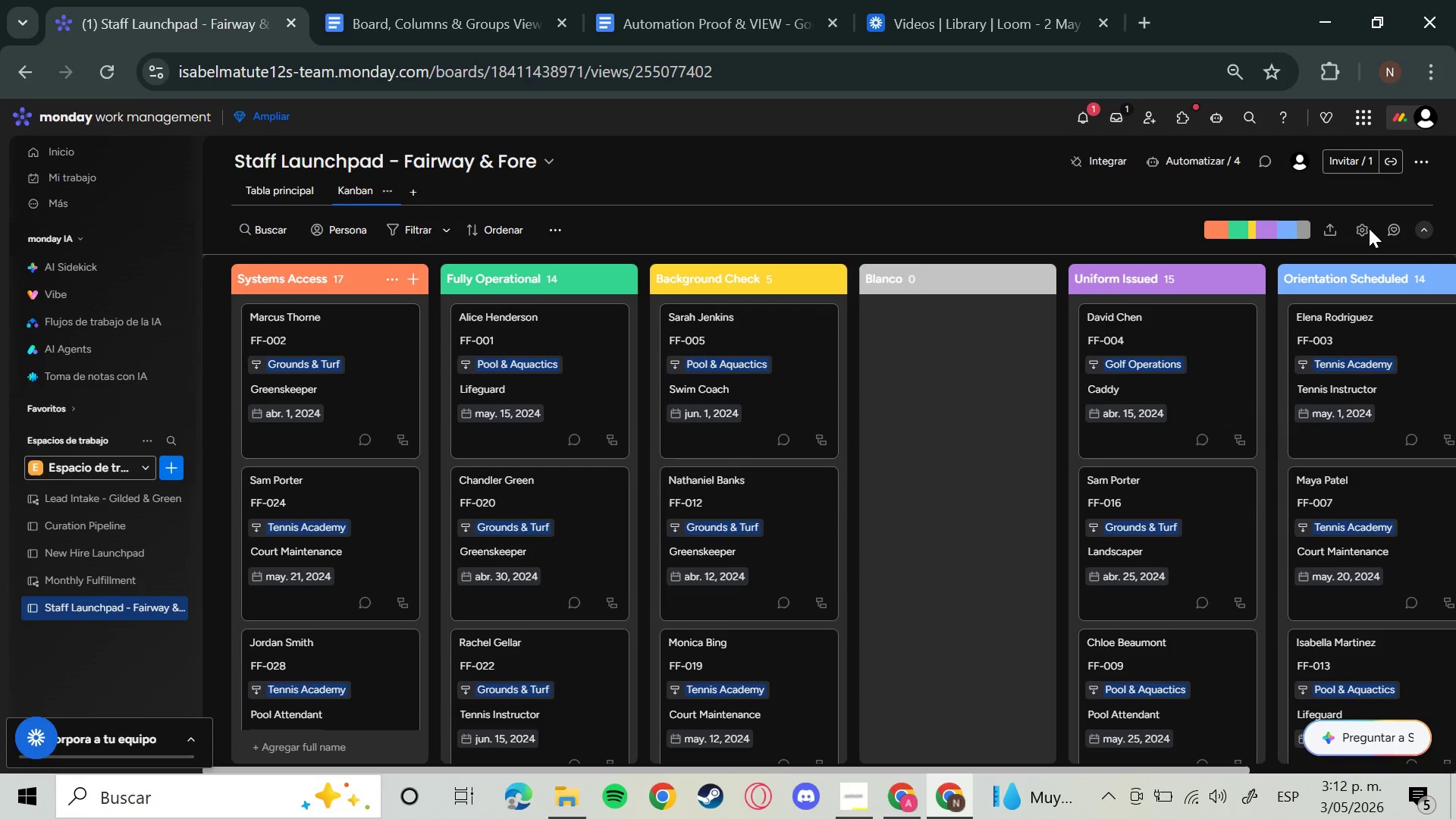 
wait(16.48)
 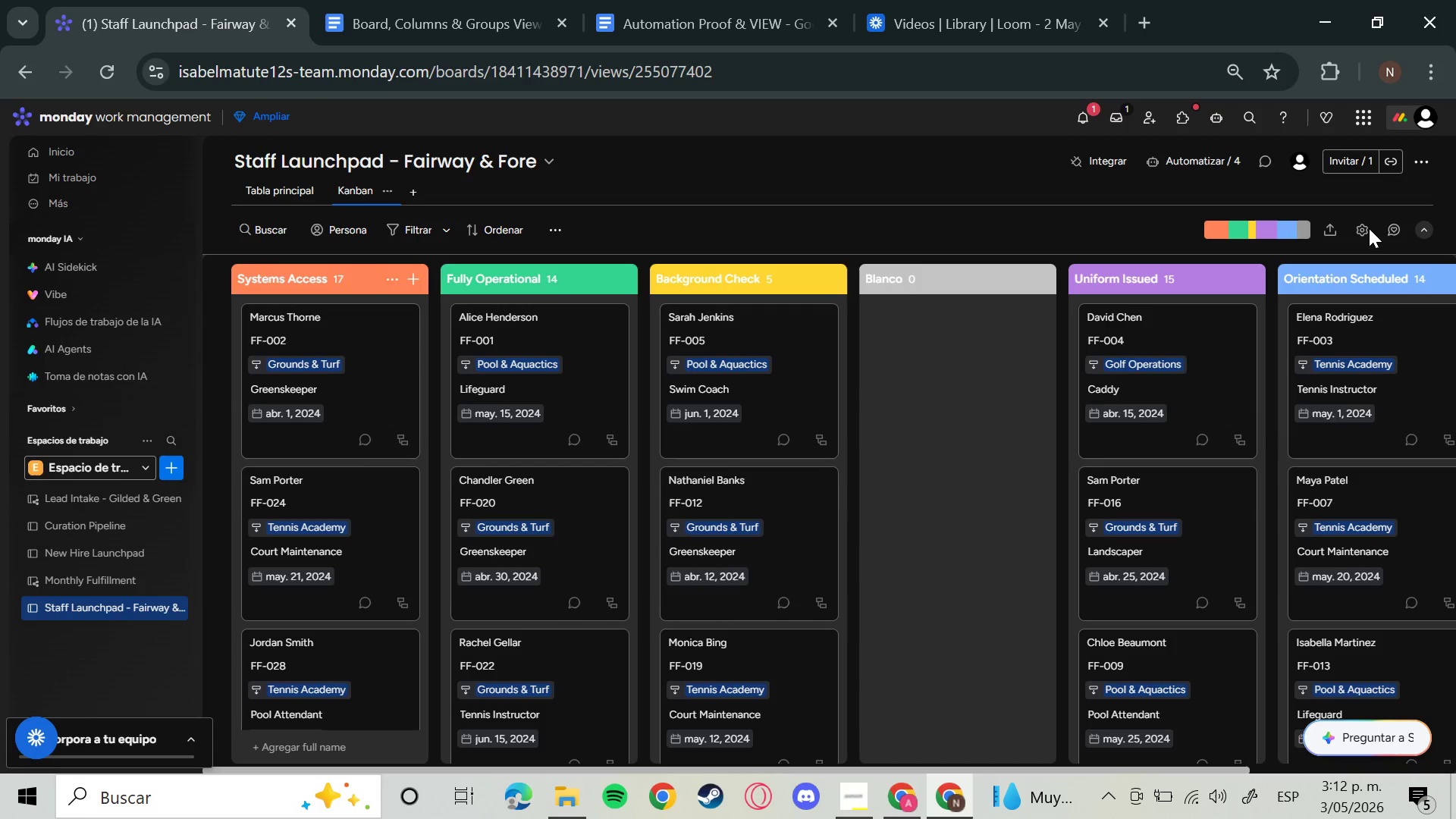 
left_click([1362, 228])
 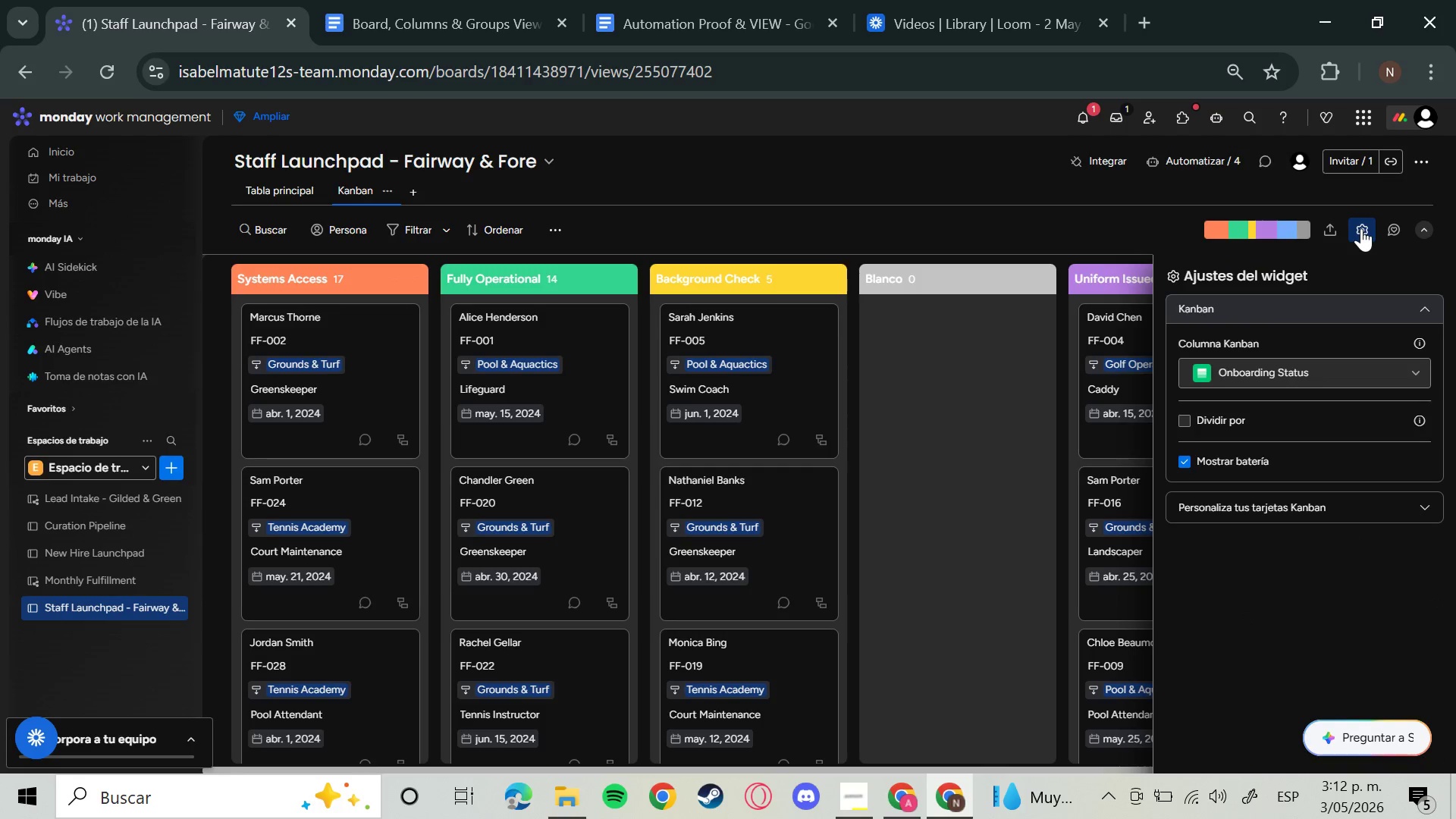 
left_click([1361, 228])
 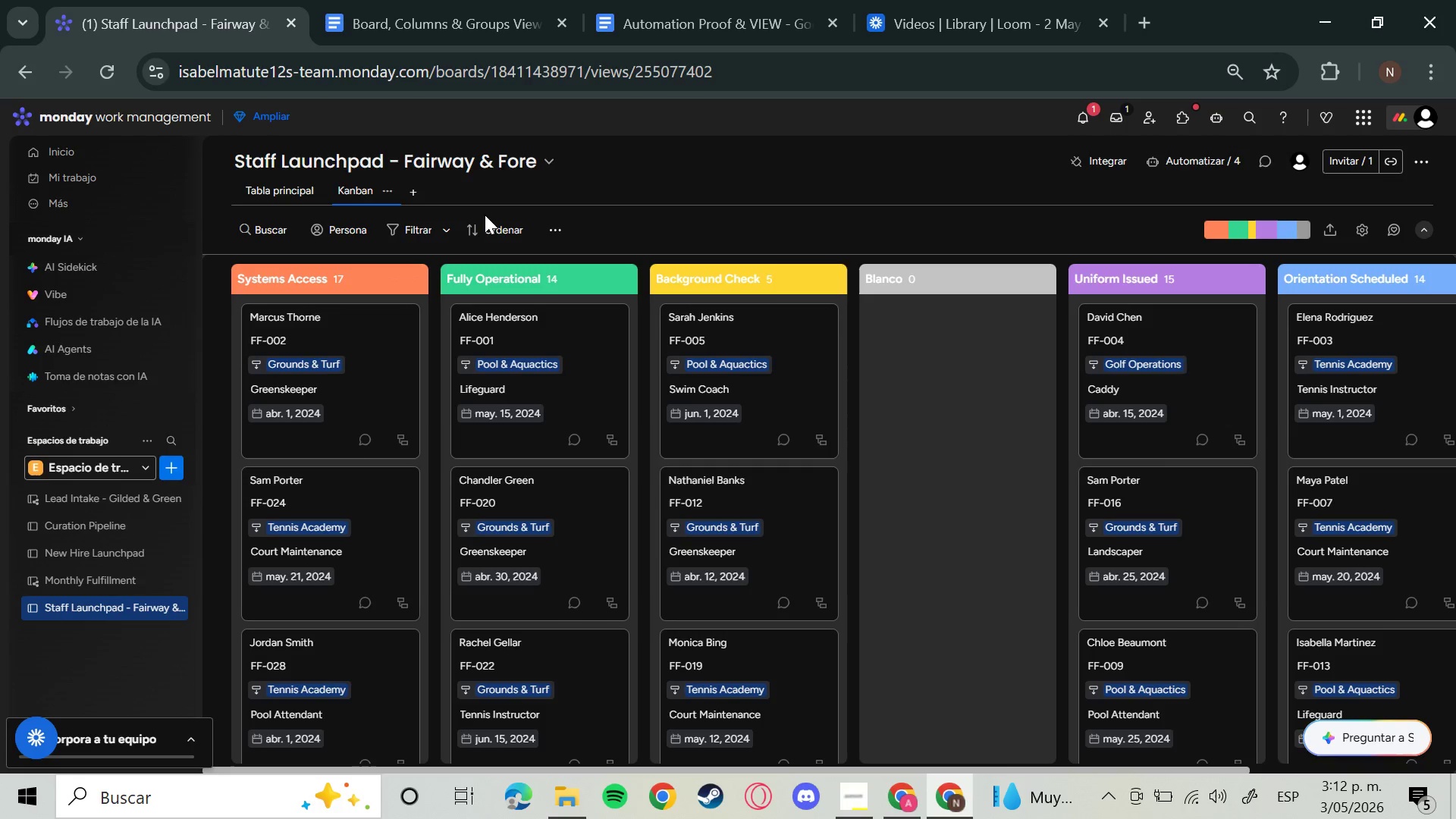 
wait(5.28)
 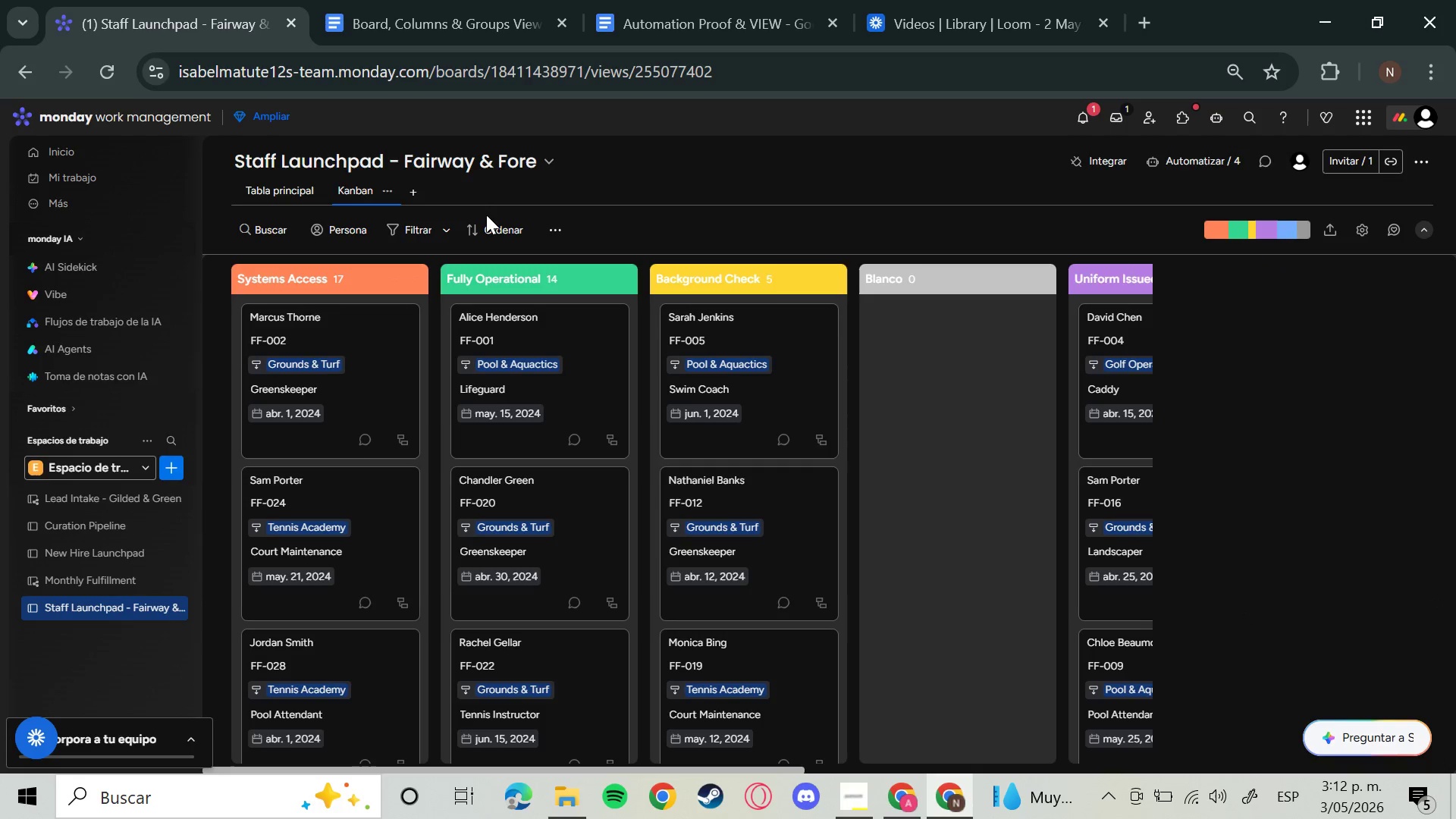 
left_click([388, 185])
 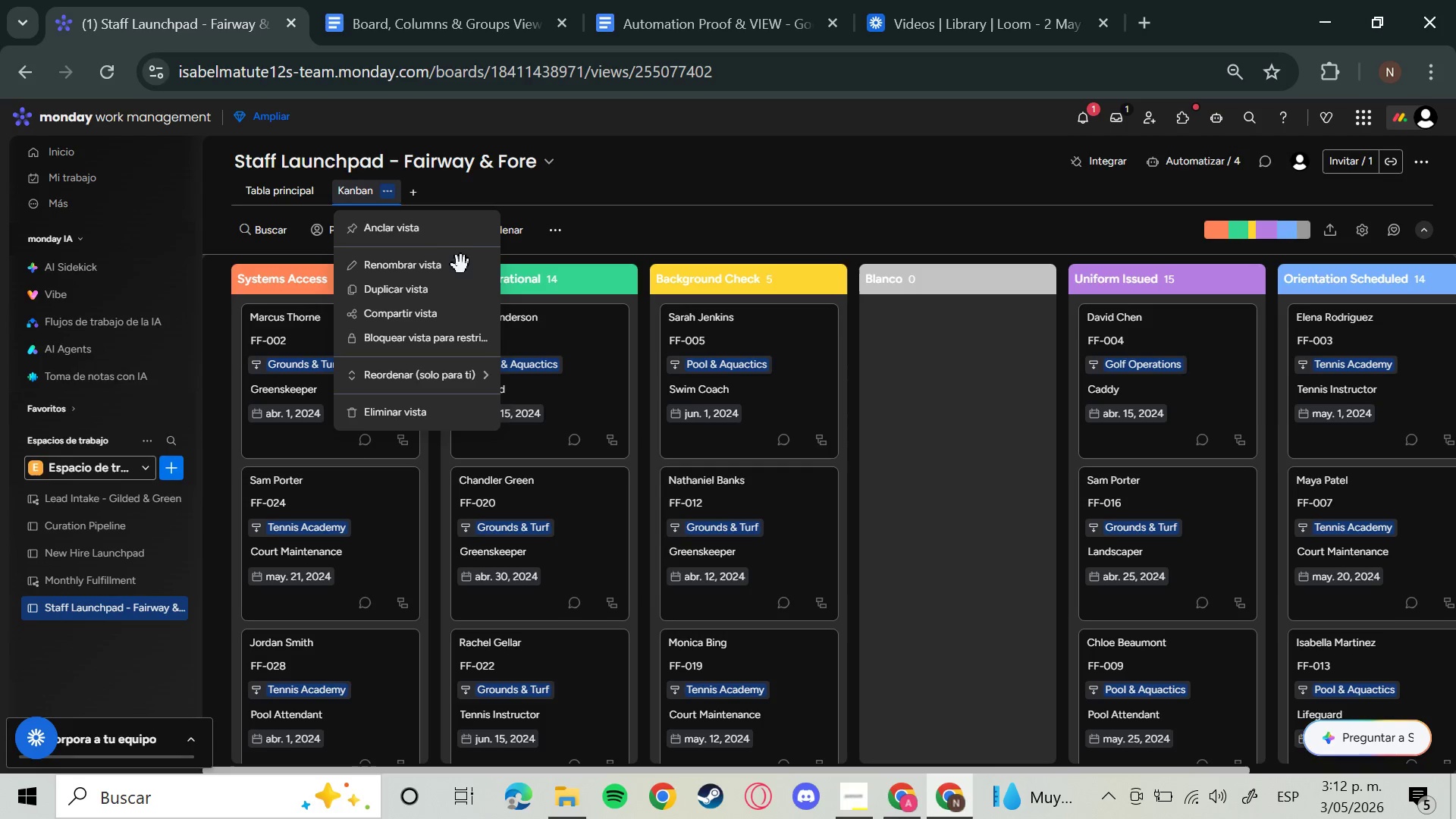 
left_click([448, 274])
 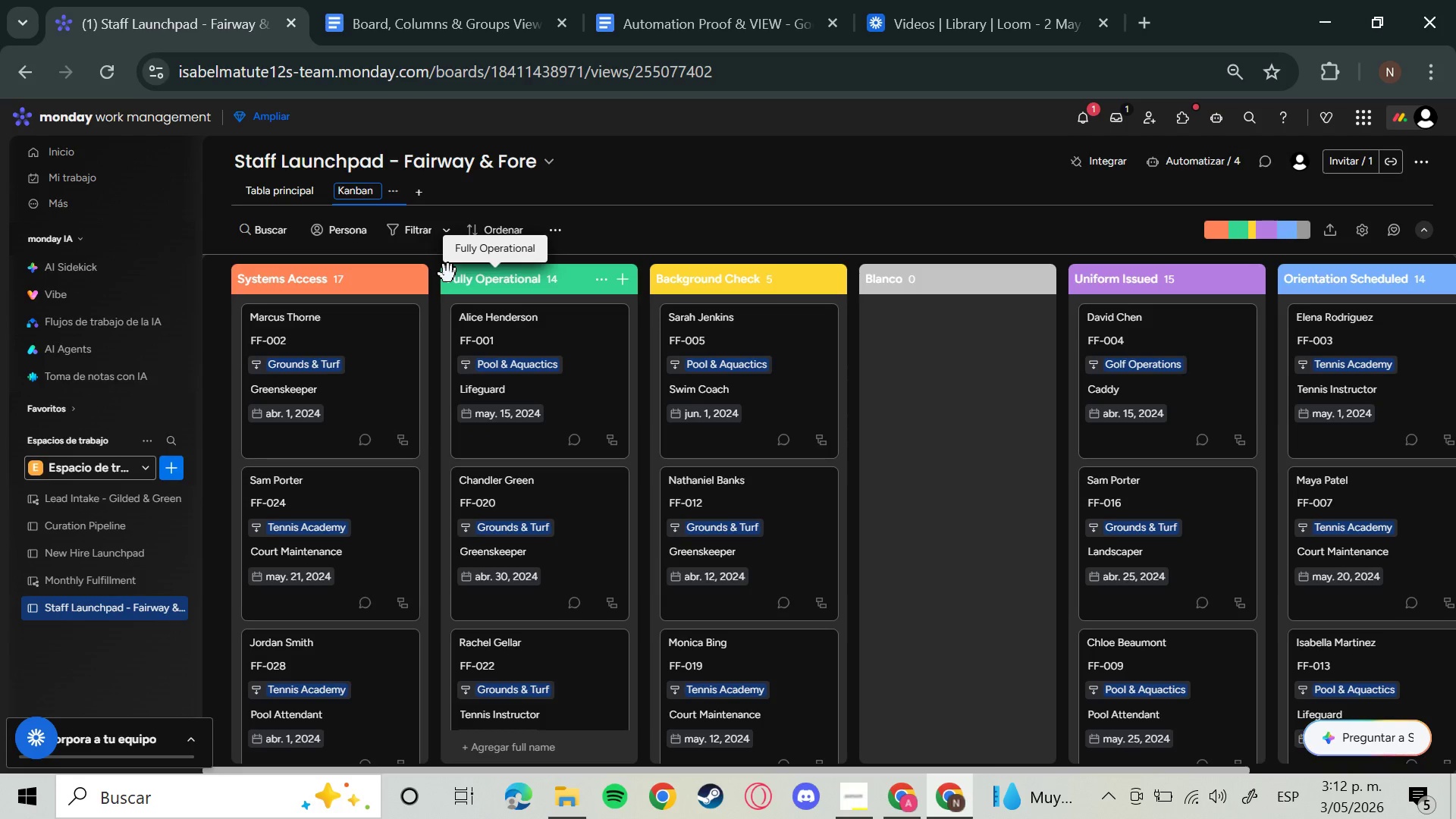 
key(Backspace)
key(Backspace)
key(Backspace)
key(Backspace)
key(Backspace)
key(Backspace)
key(Backspace)
key(Backspace)
key(Backspace)
key(Backspace)
key(Backspace)
type(Onboarding Funnel)
 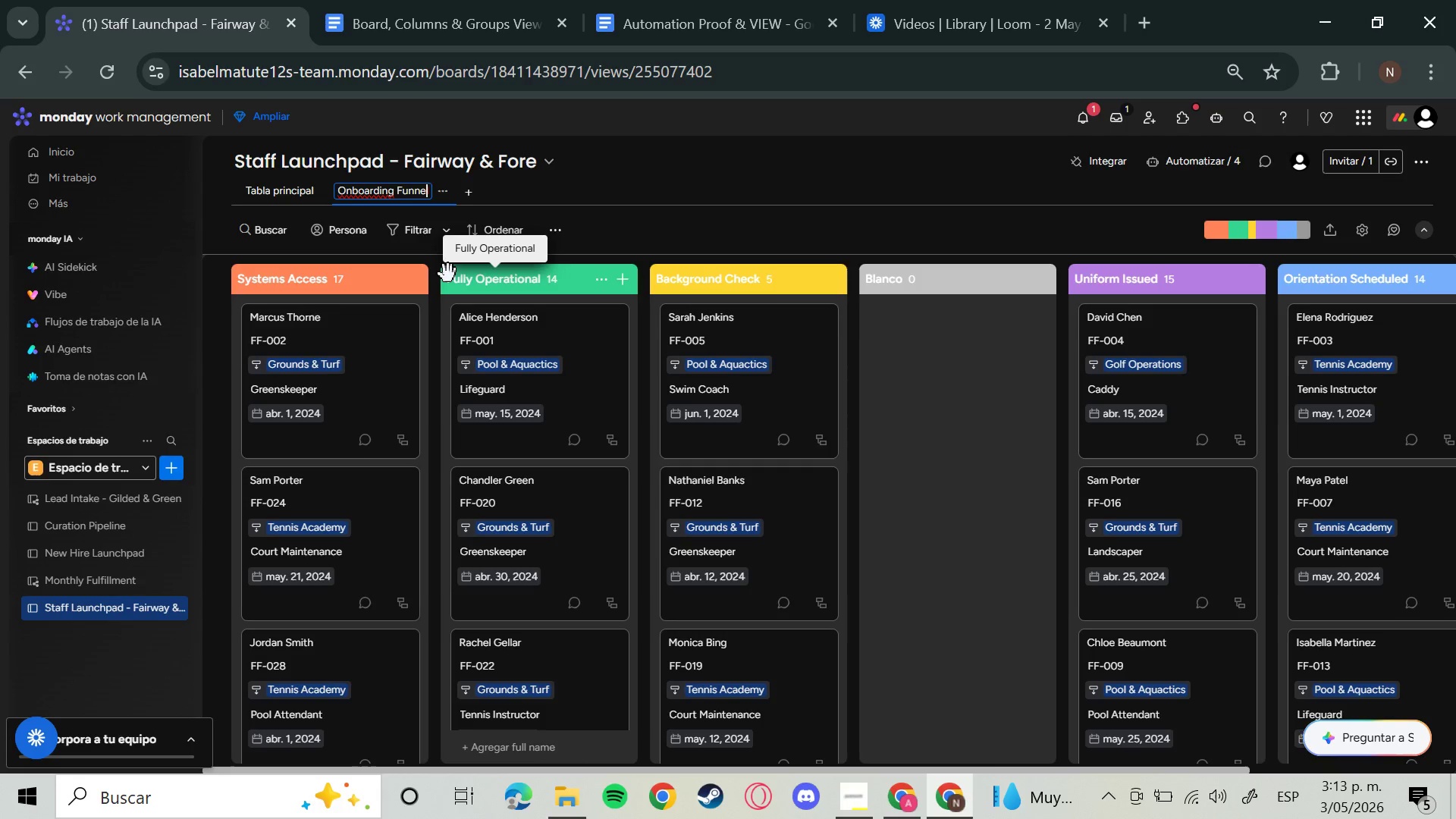 
key(Enter)
 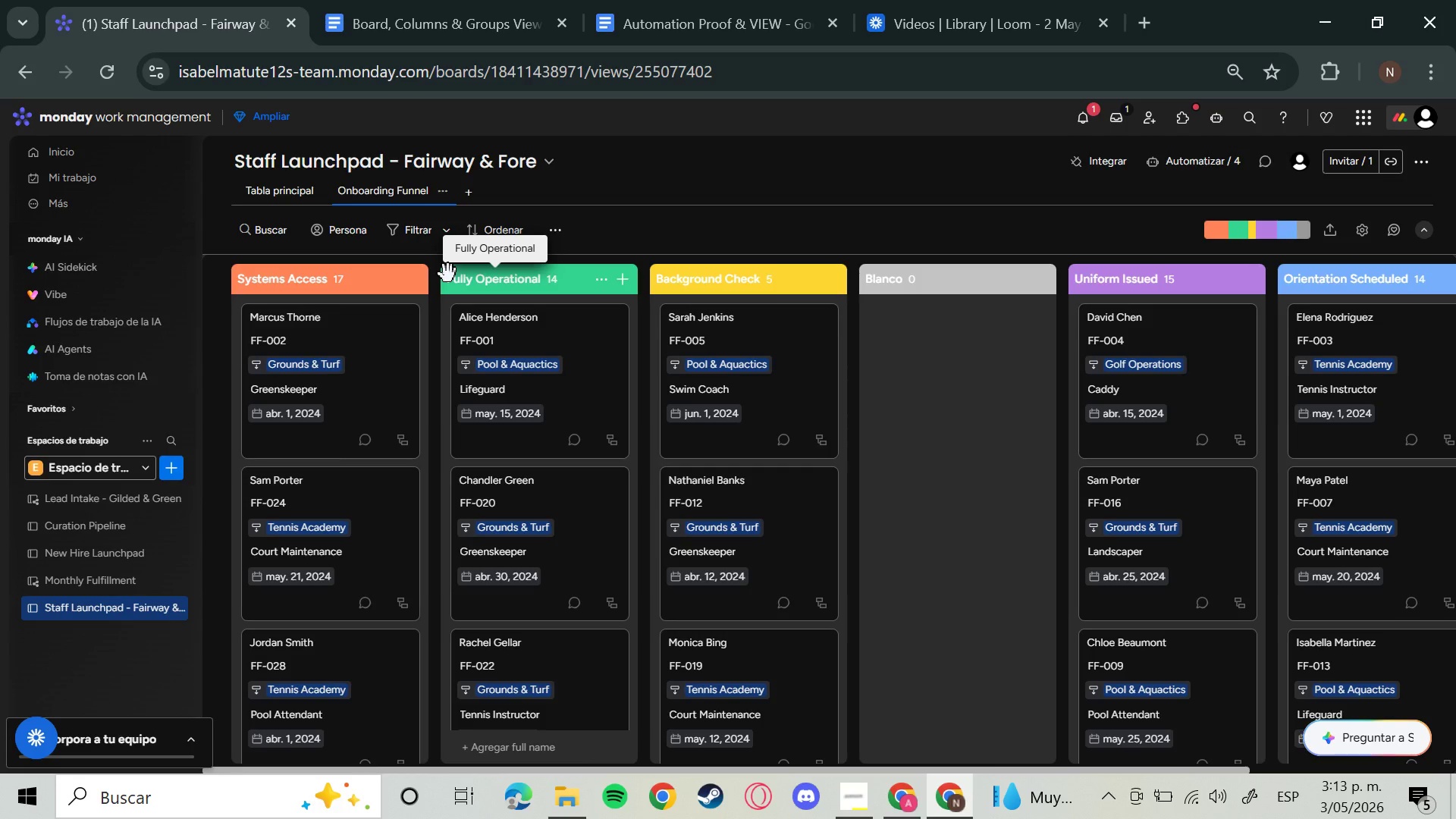 
wait(7.19)
 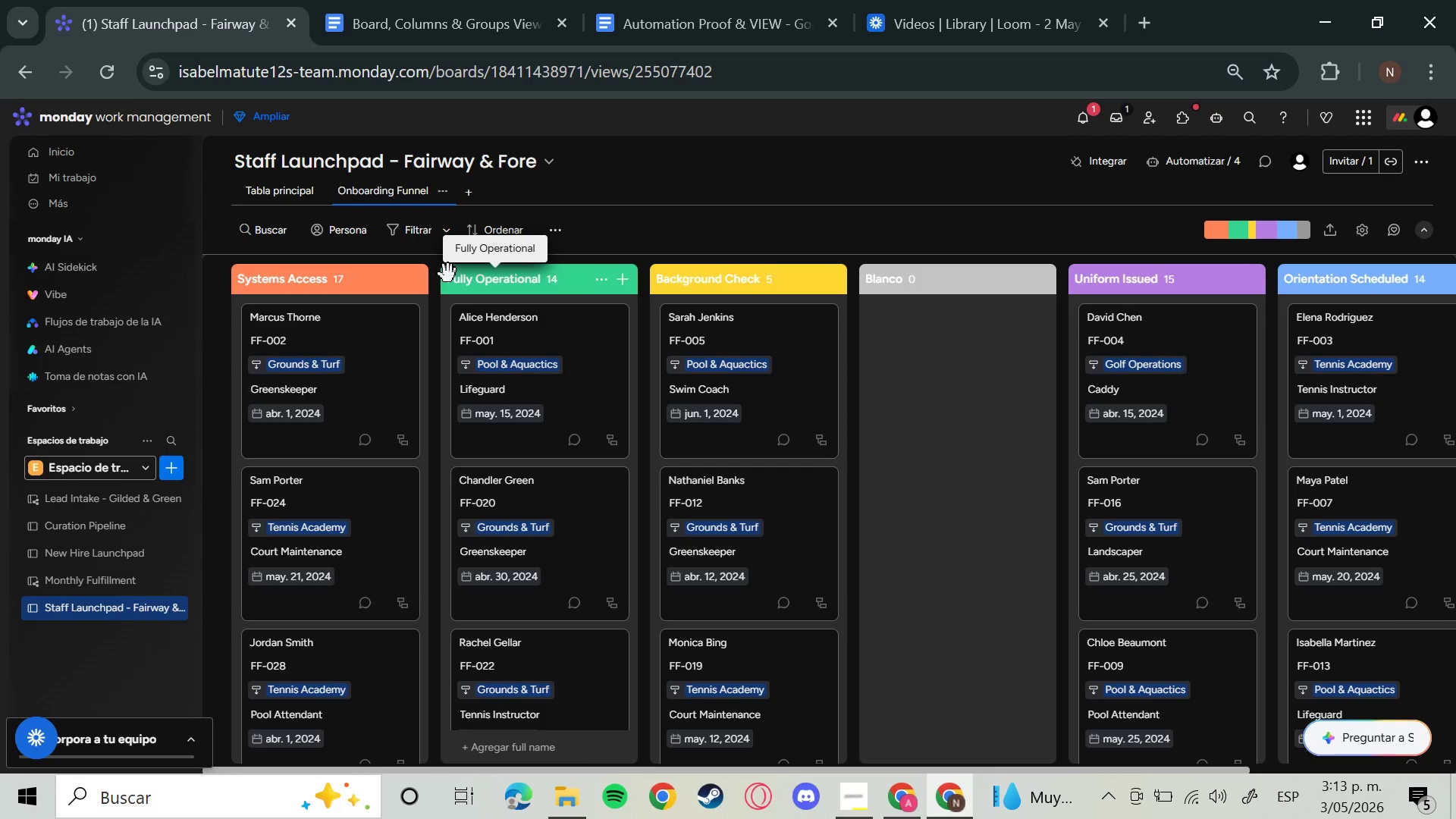 
left_click([469, 191])
 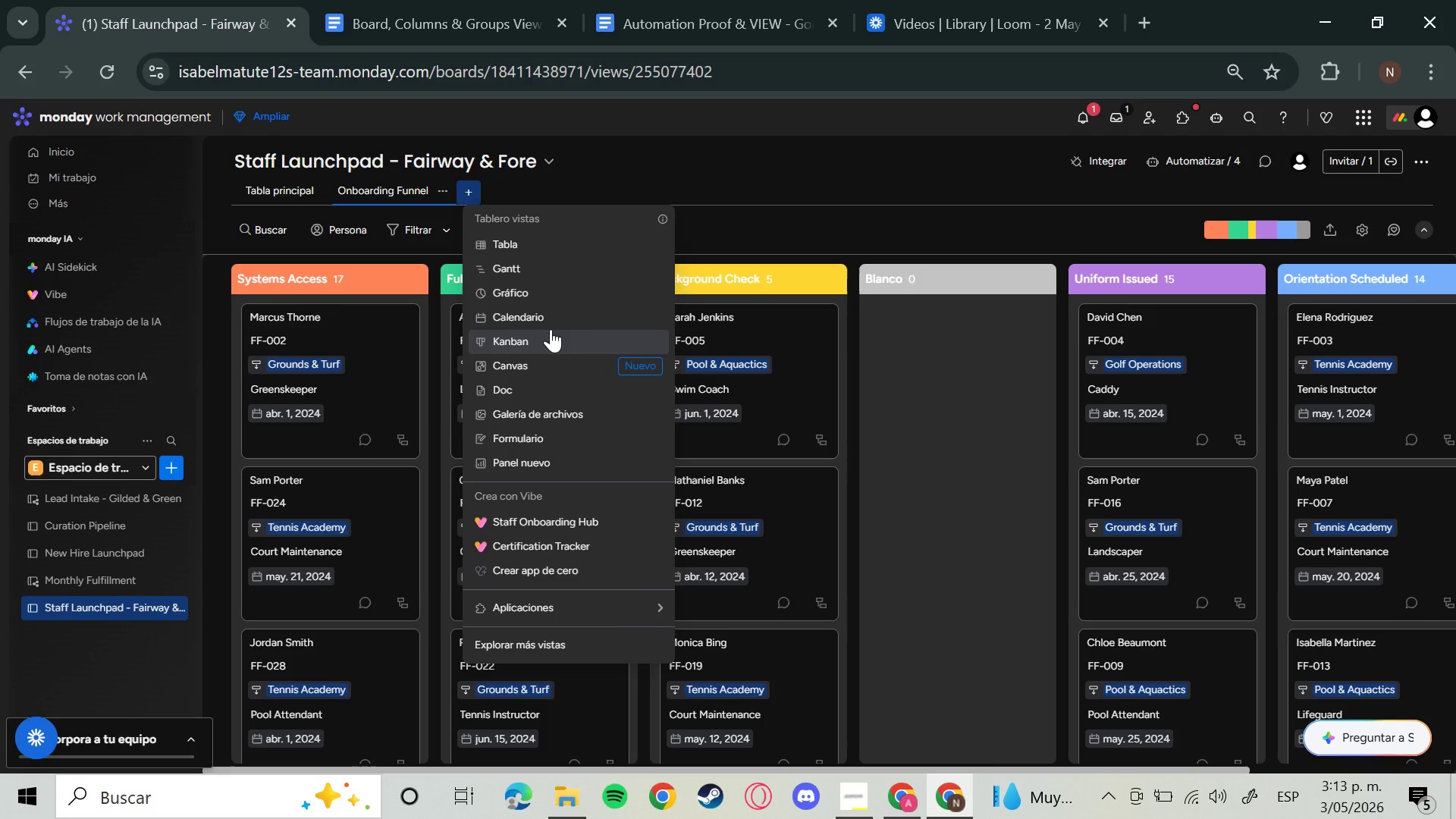 
wait(7.56)
 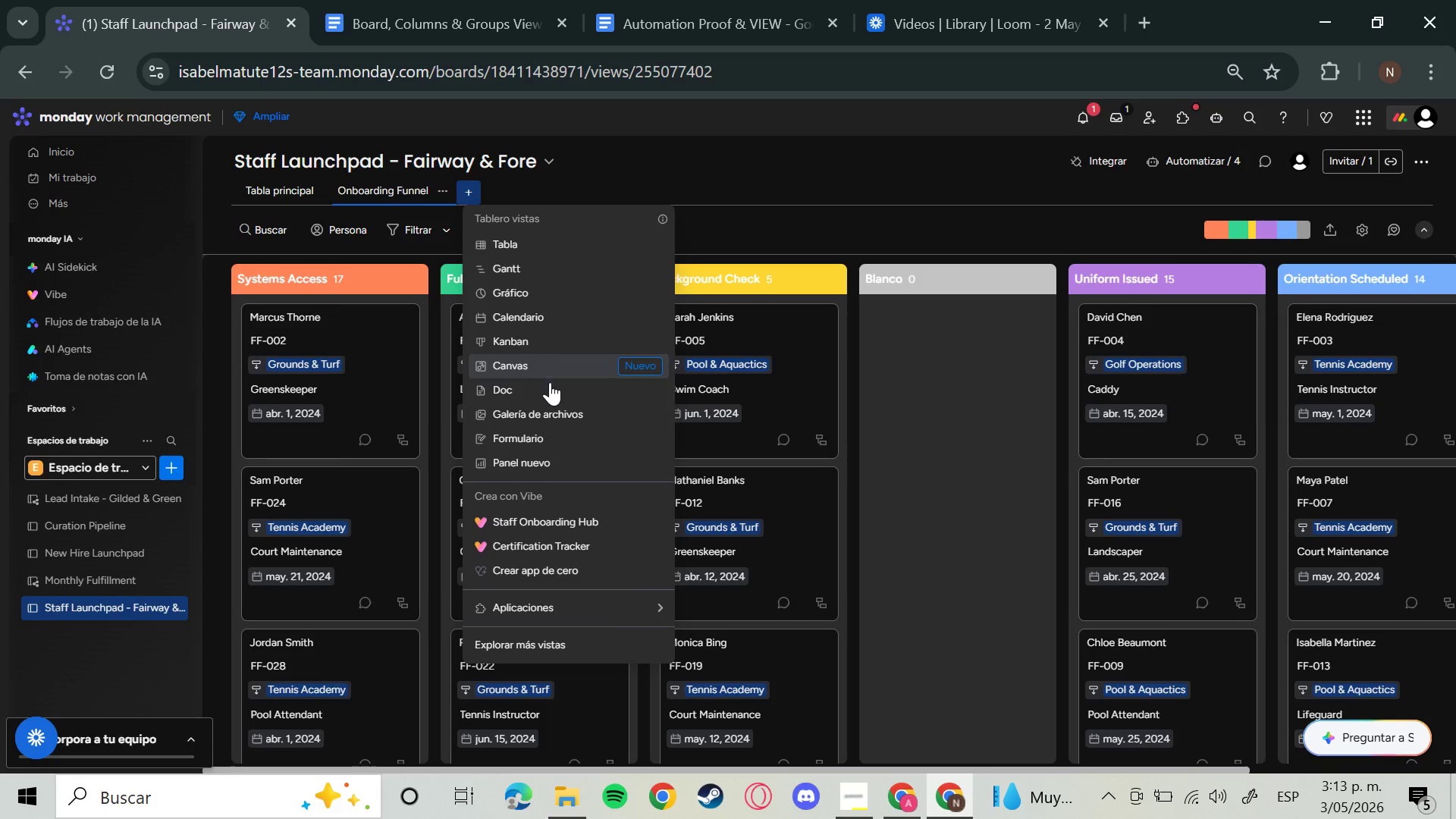 
left_click([579, 641])
 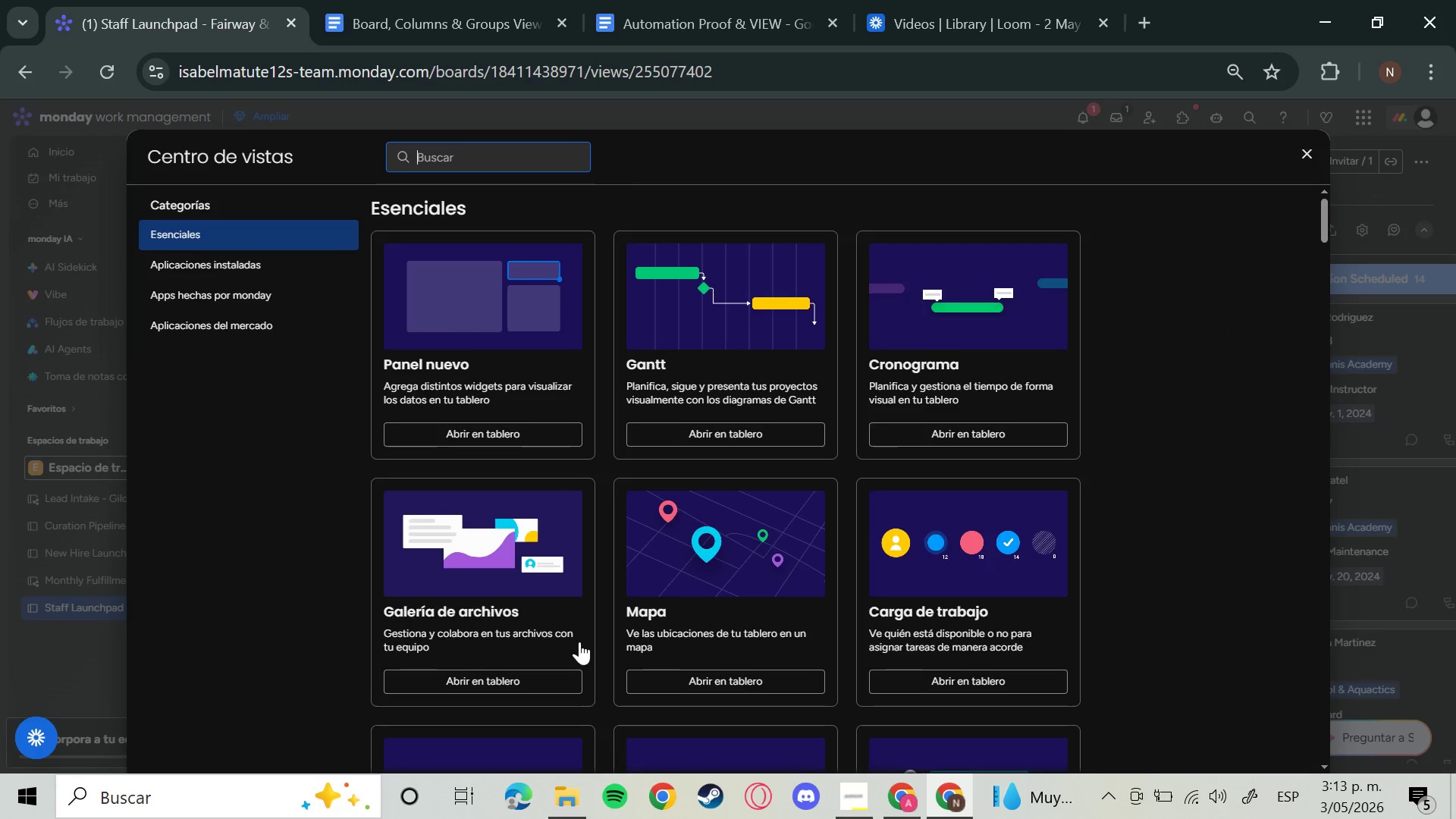 
type(Cro)
 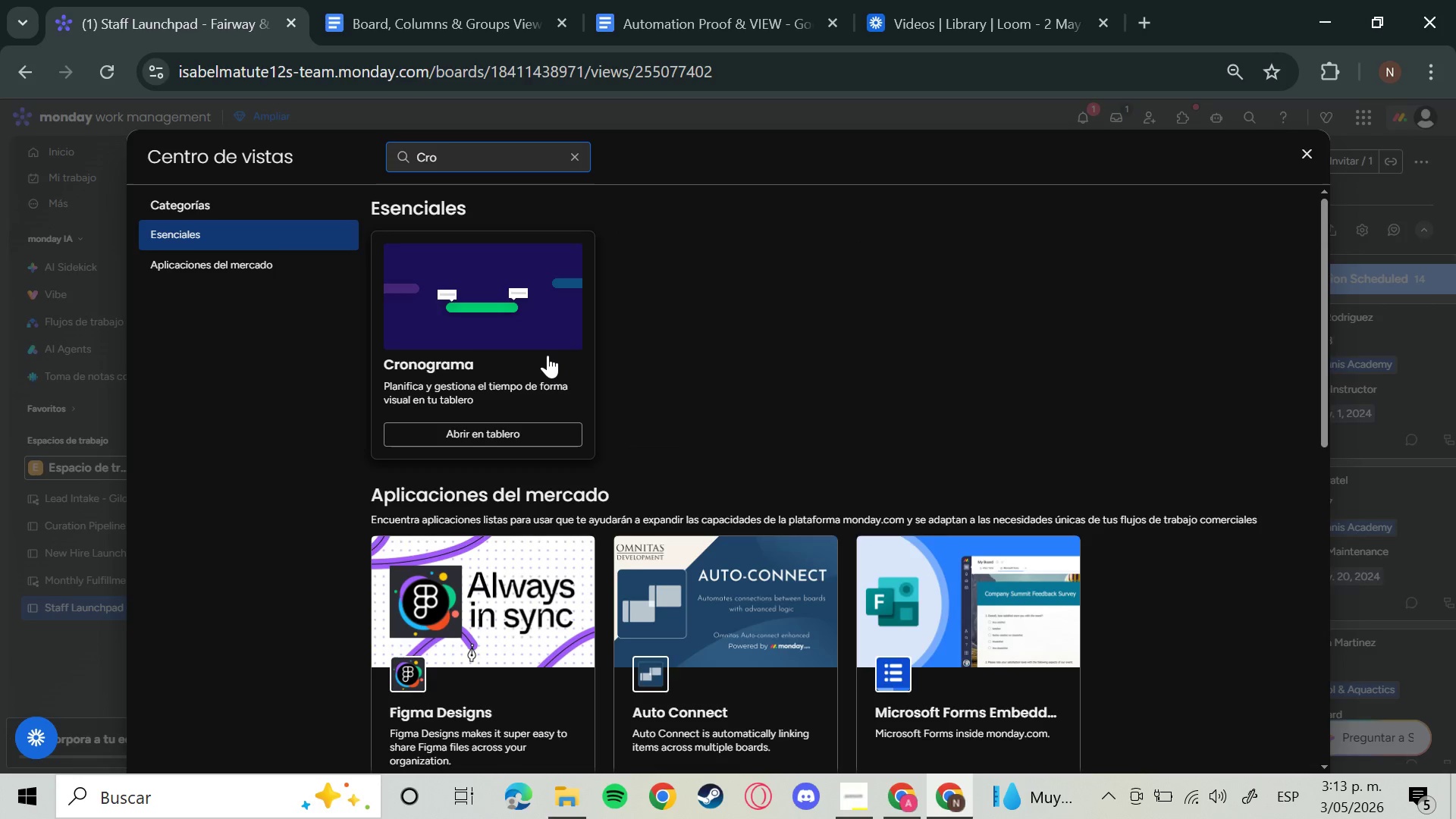 
left_click([506, 339])
 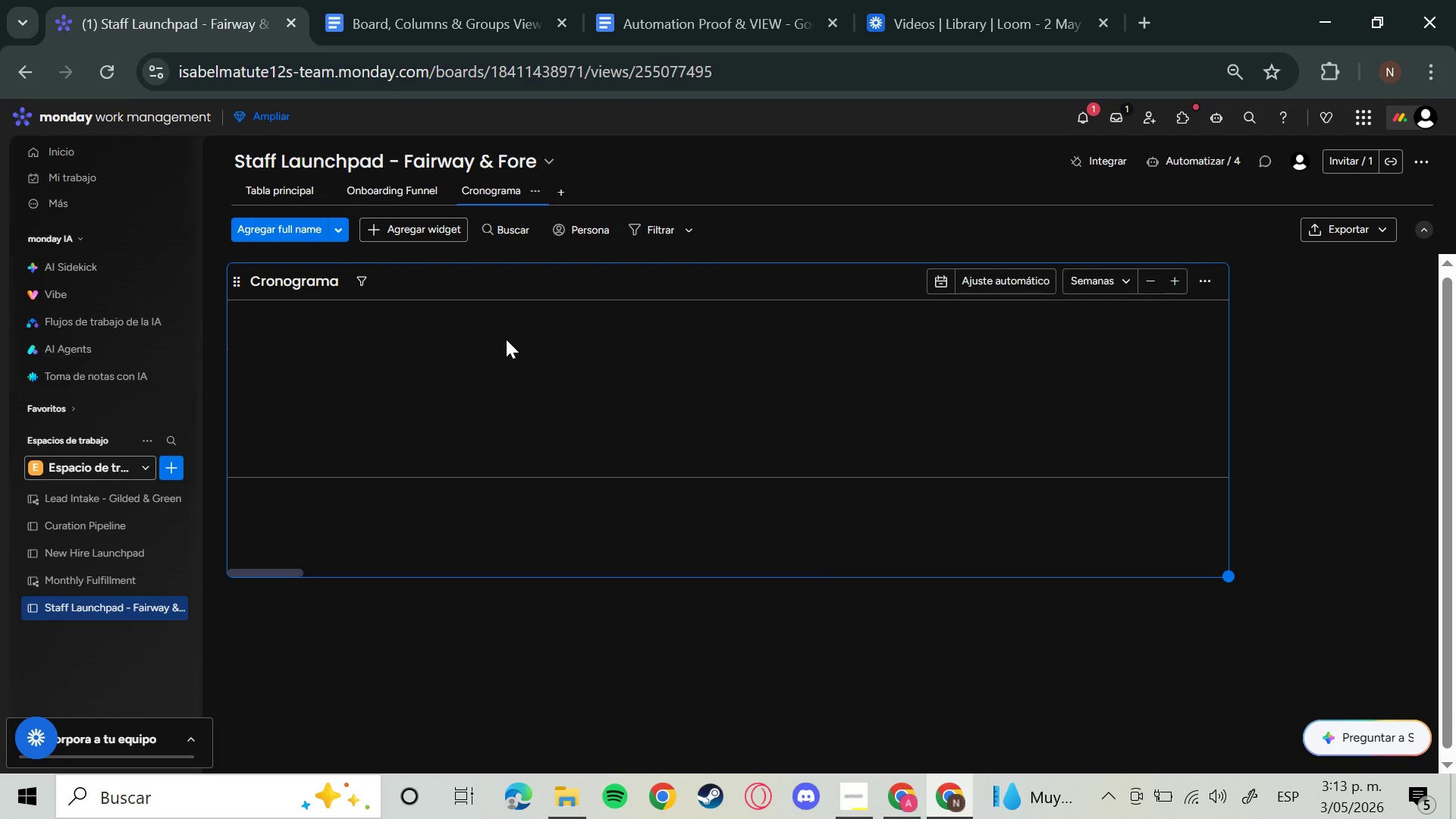 
wait(6.58)
 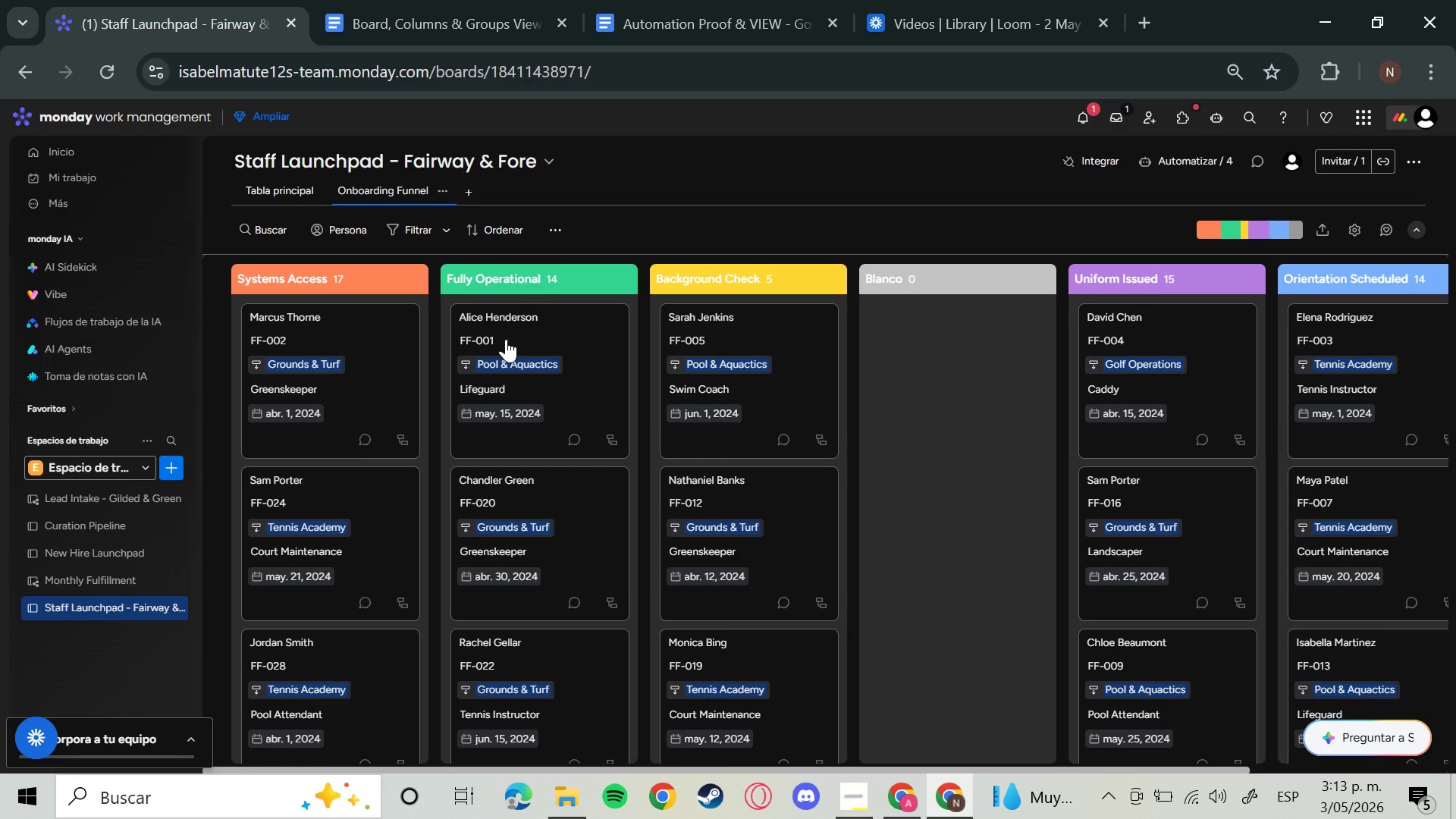 
left_click([542, 185])
 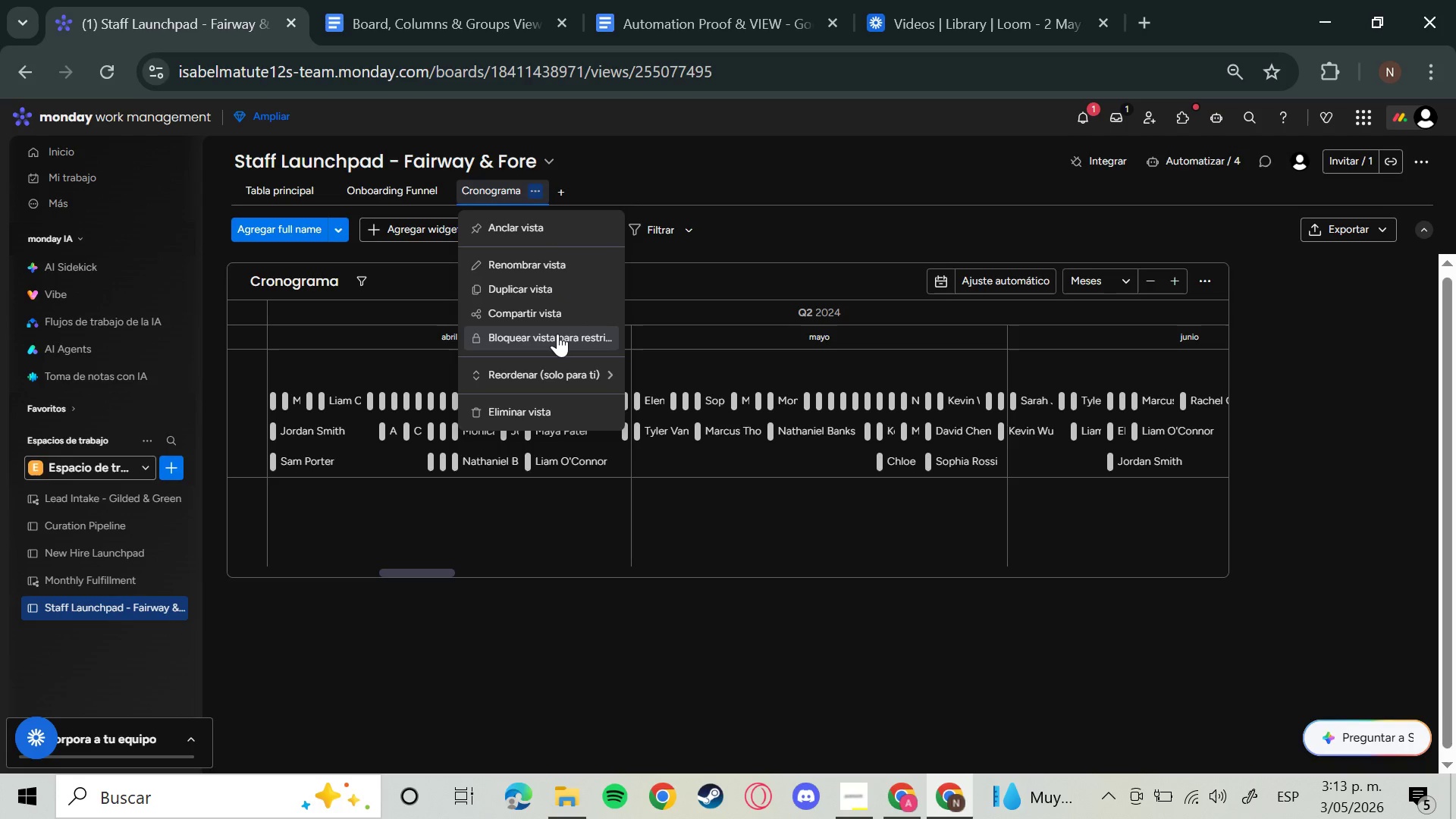 
left_click([573, 267])
 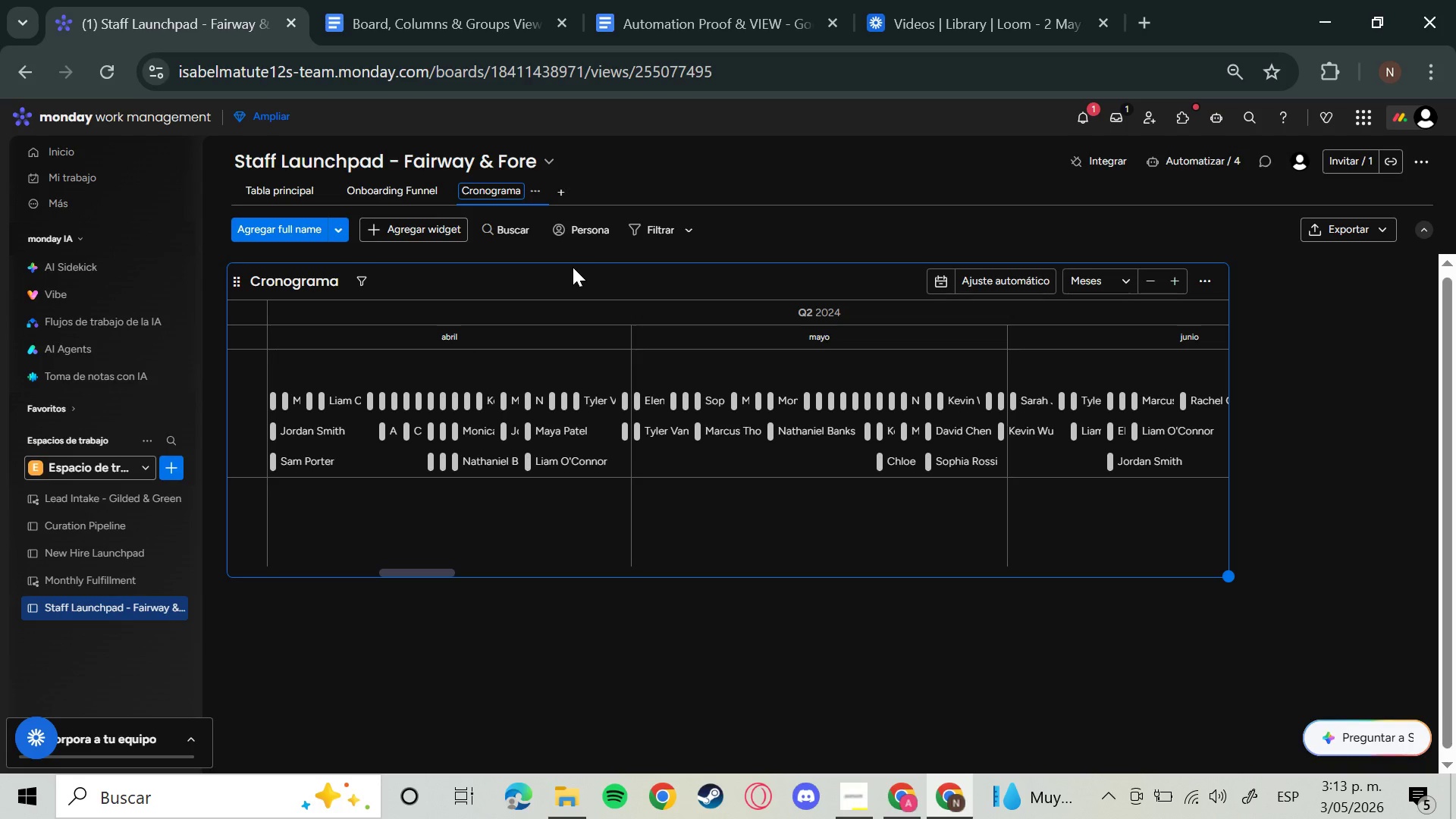 
hold_key(key=Backspace, duration=0.92)
 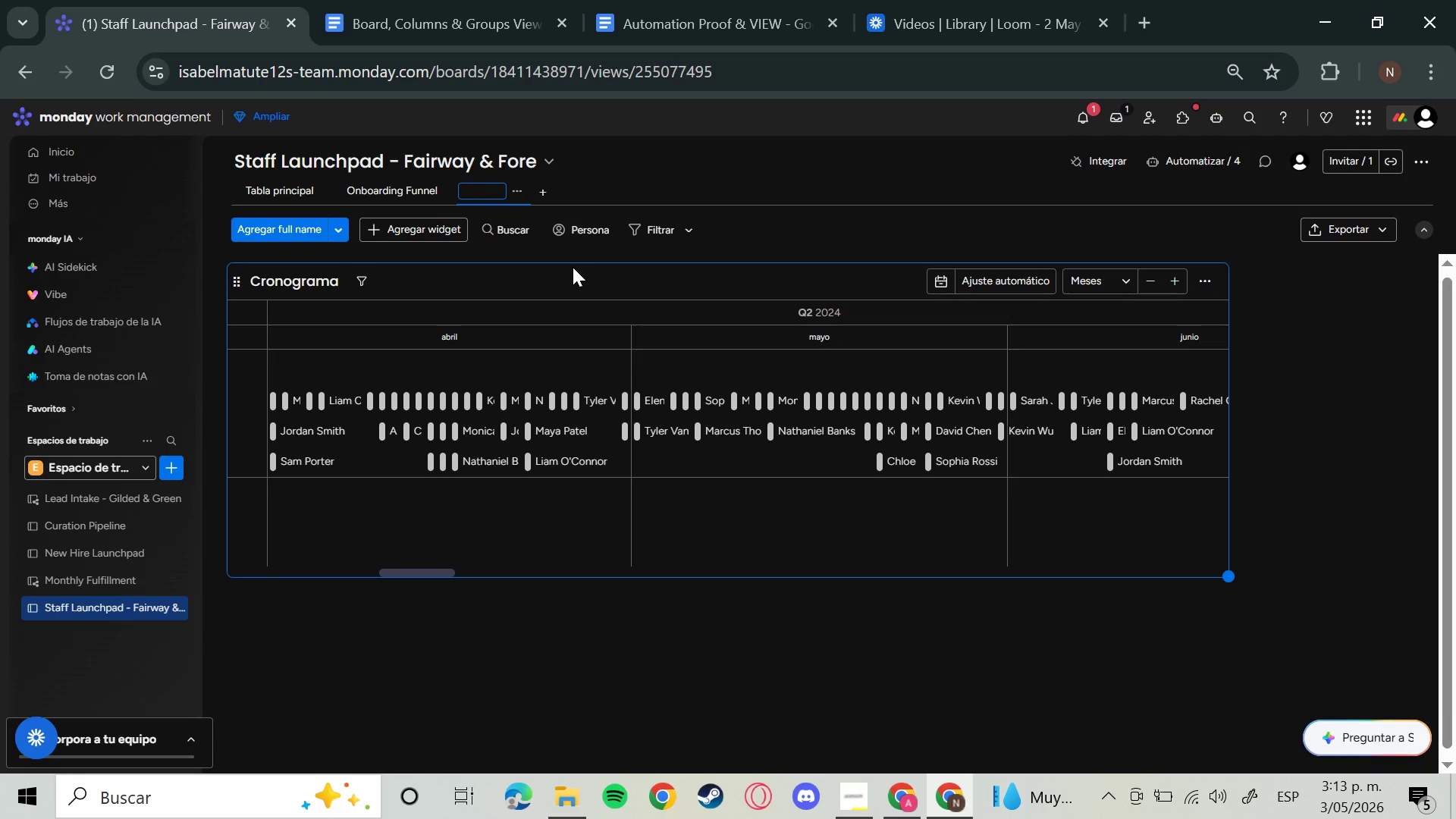 
type(Orei)
key(Backspace)
key(Backspace)
type(ientation Timeline)
 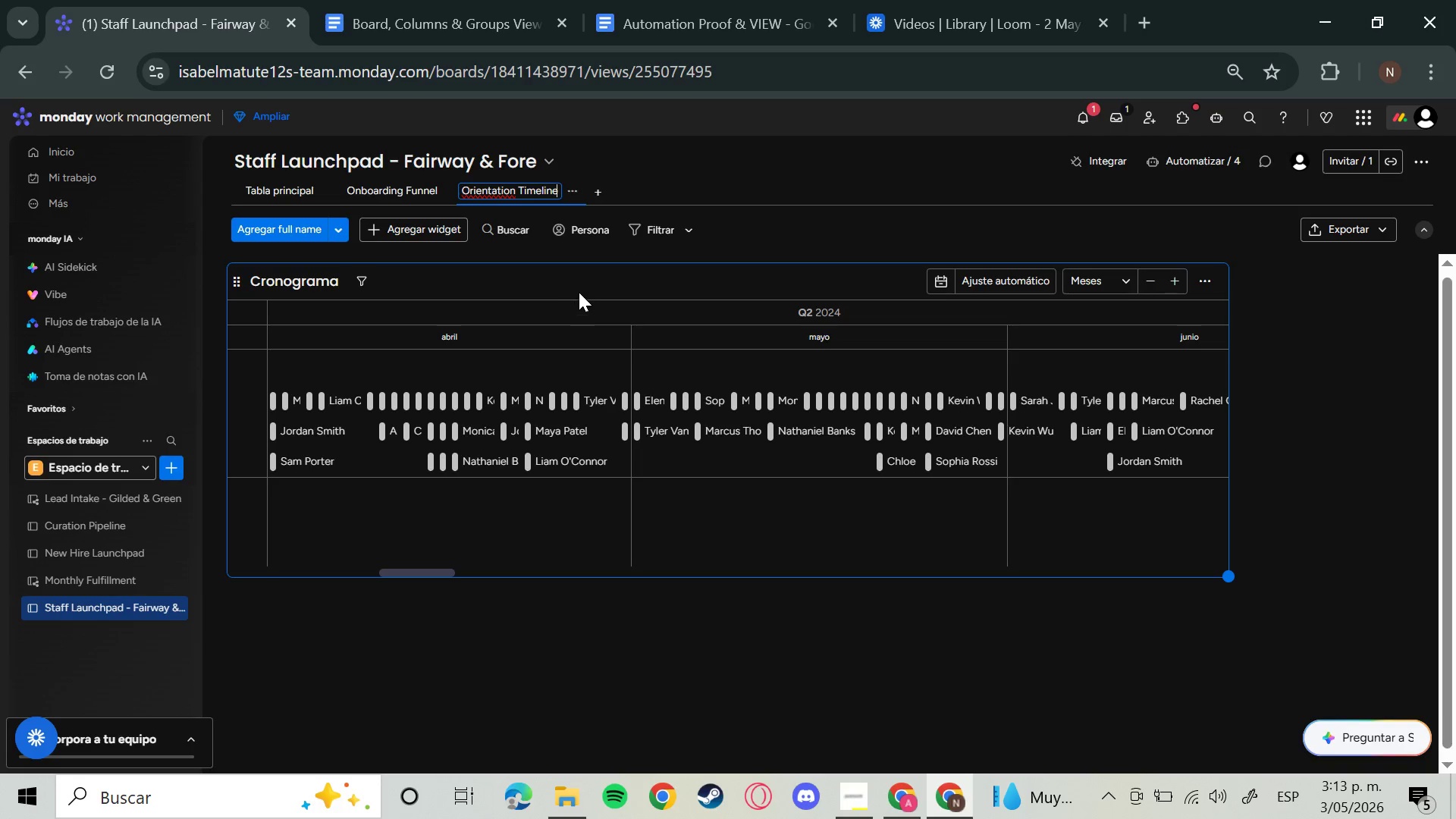 
wait(6.03)
 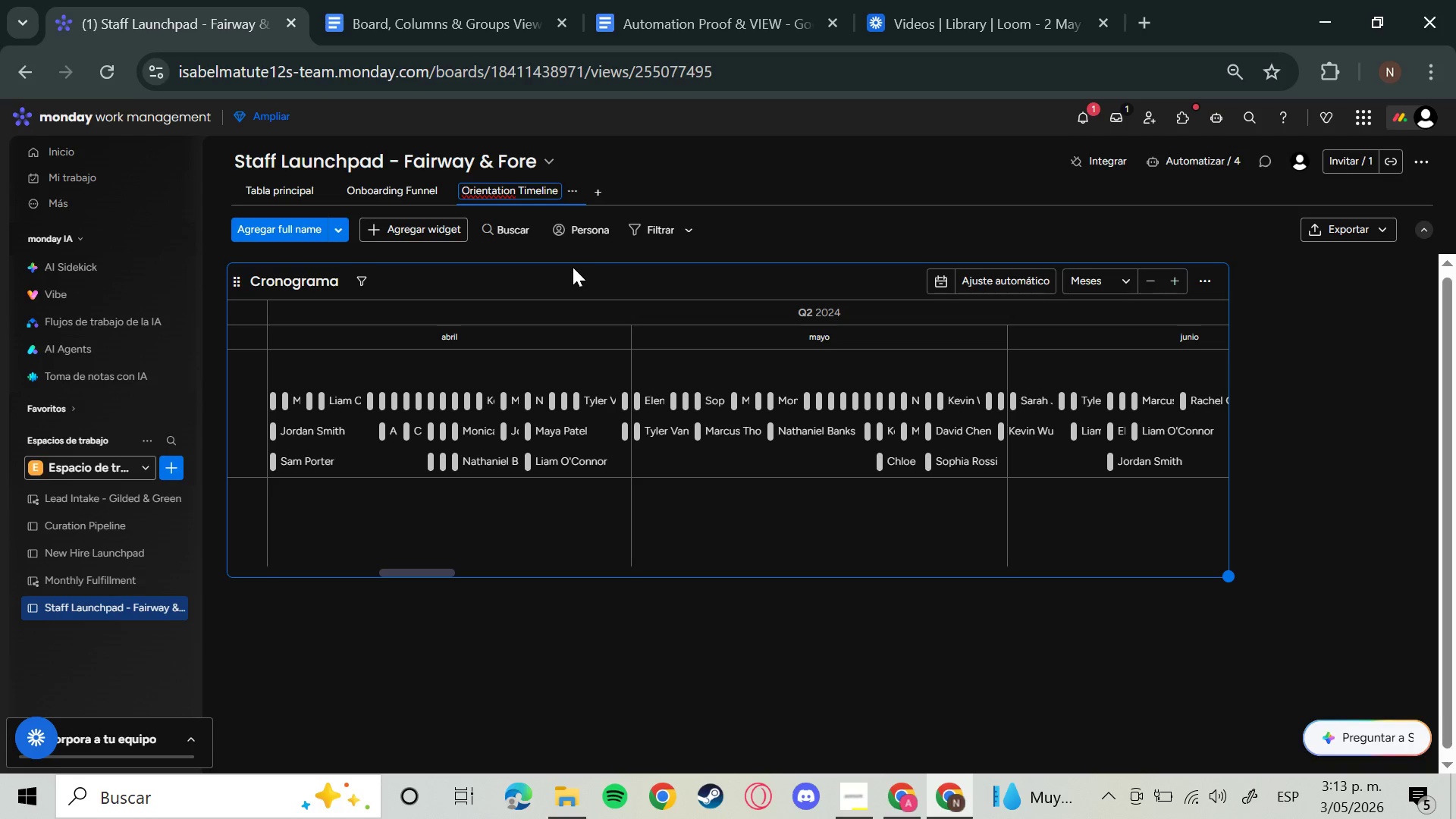 
left_click([1197, 273])
 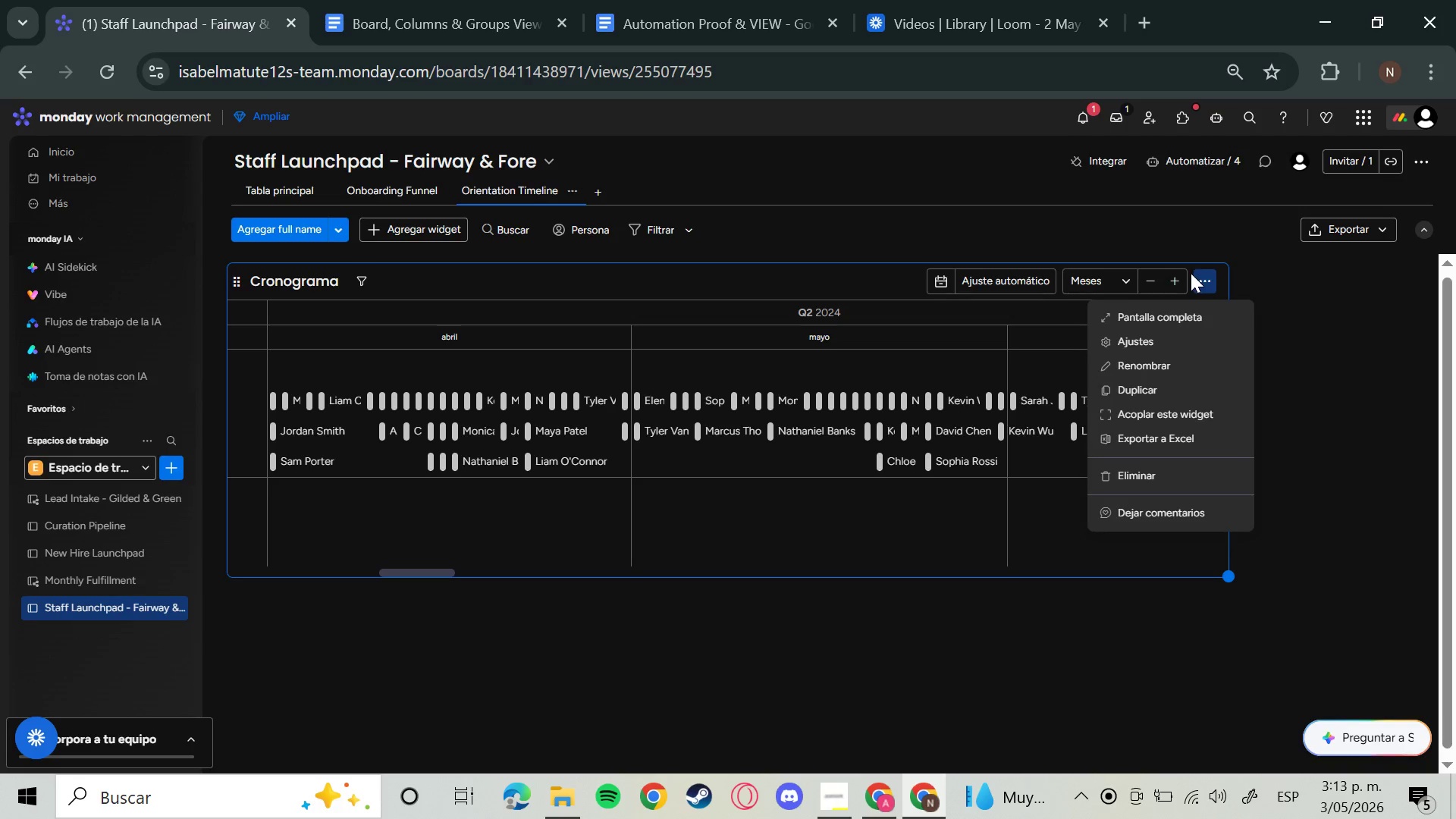 
left_click([1167, 339])
 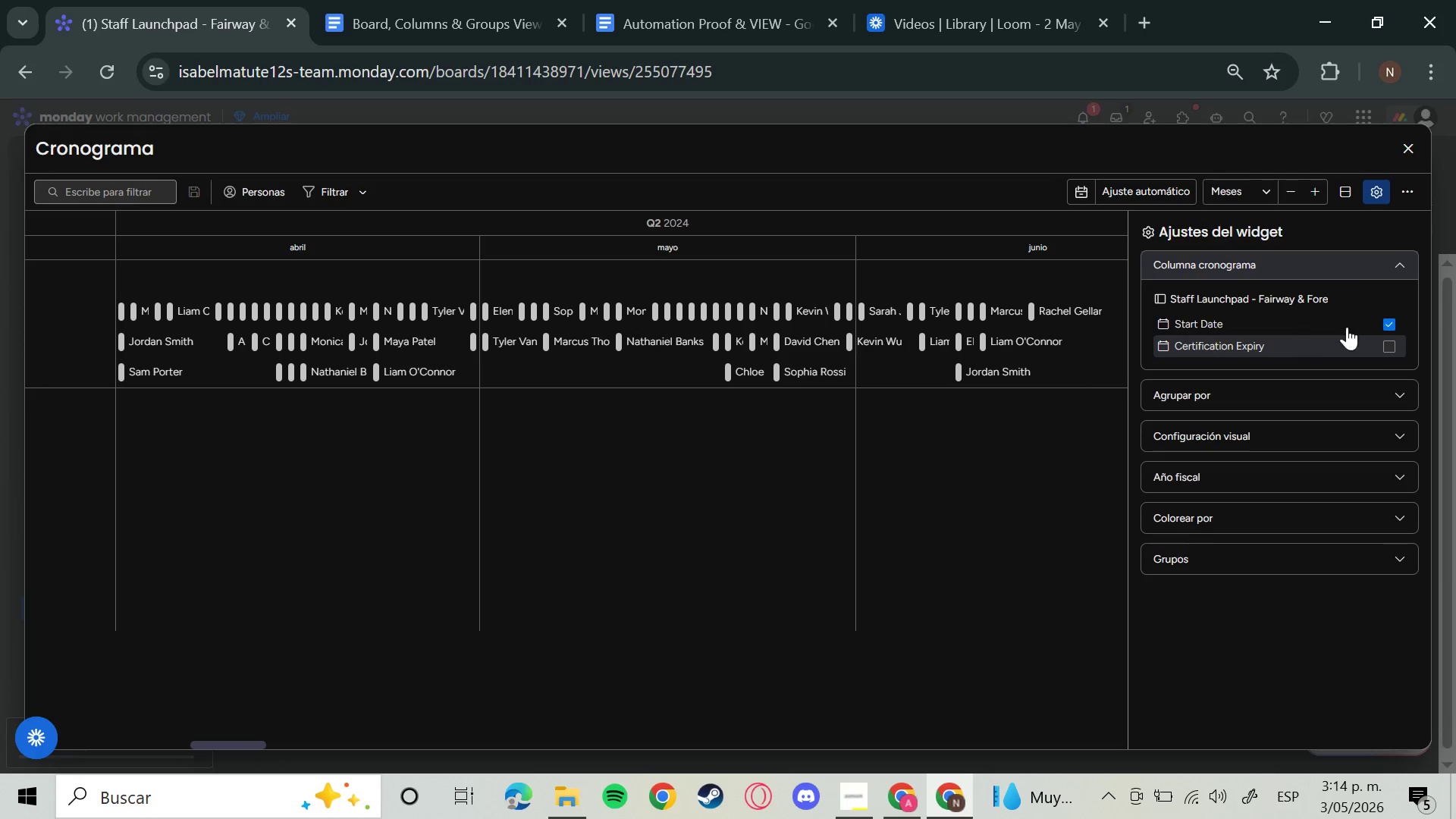 
left_click([1403, 260])
 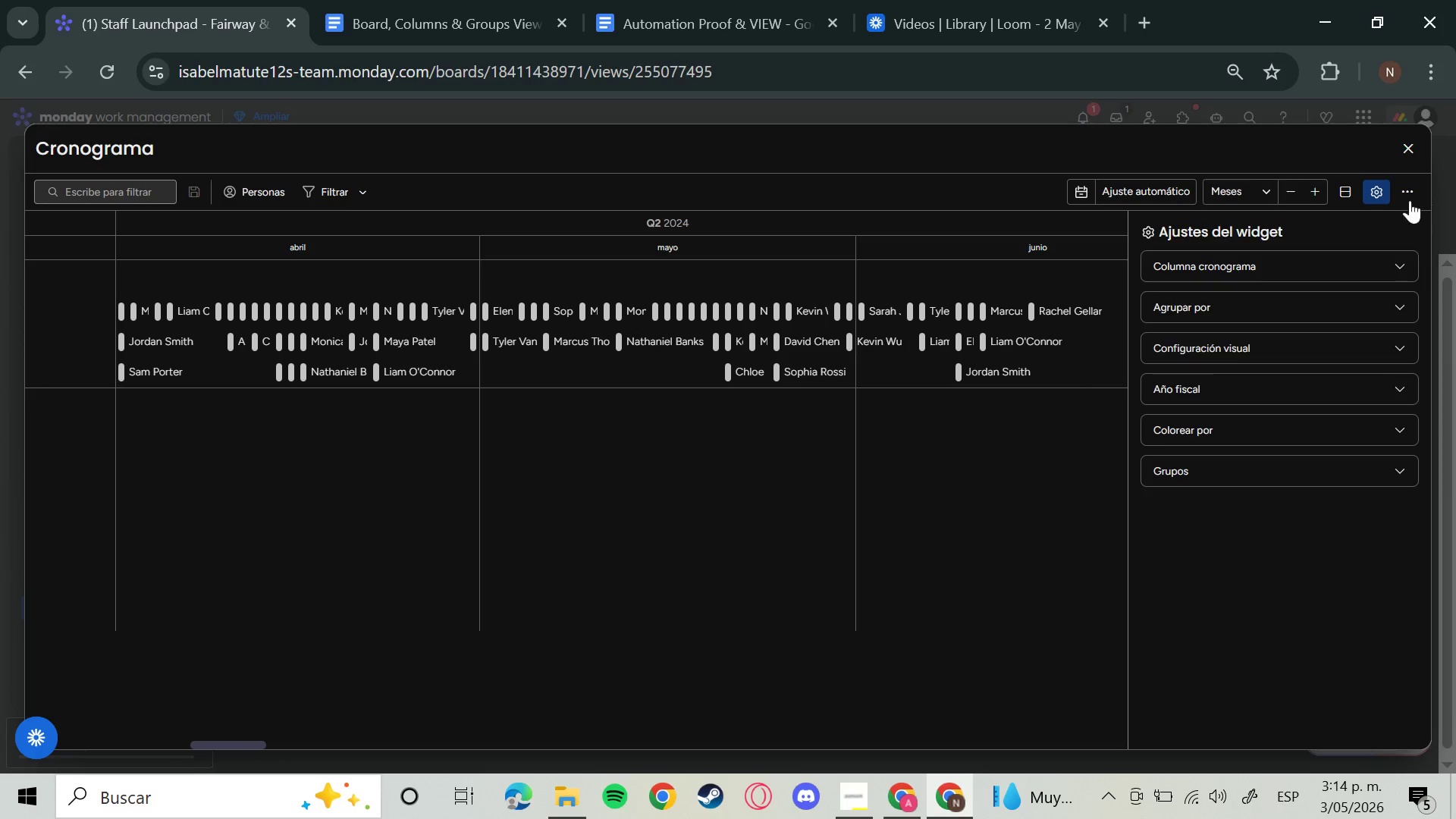 
left_click([1400, 146])
 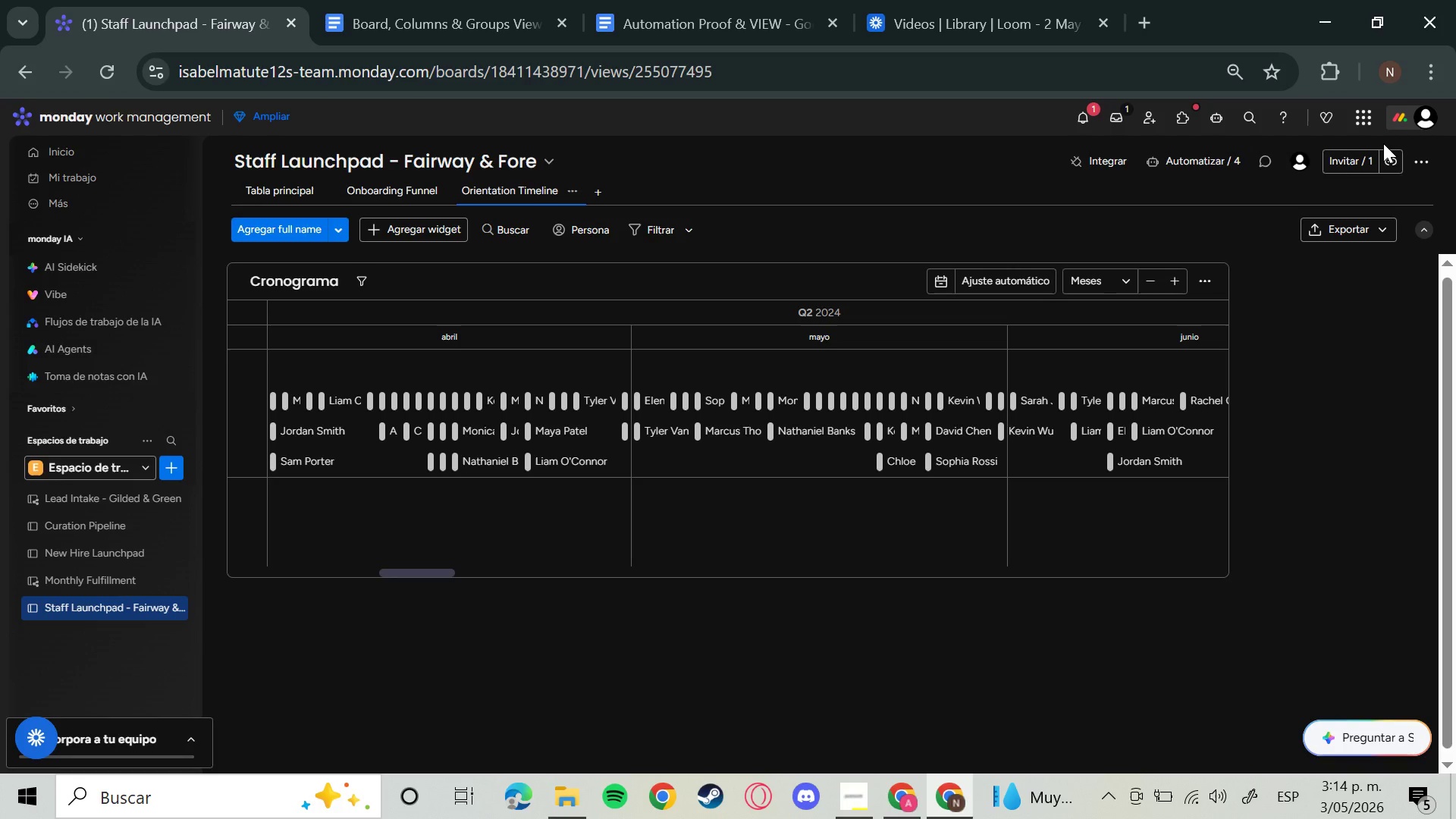 
wait(17.28)
 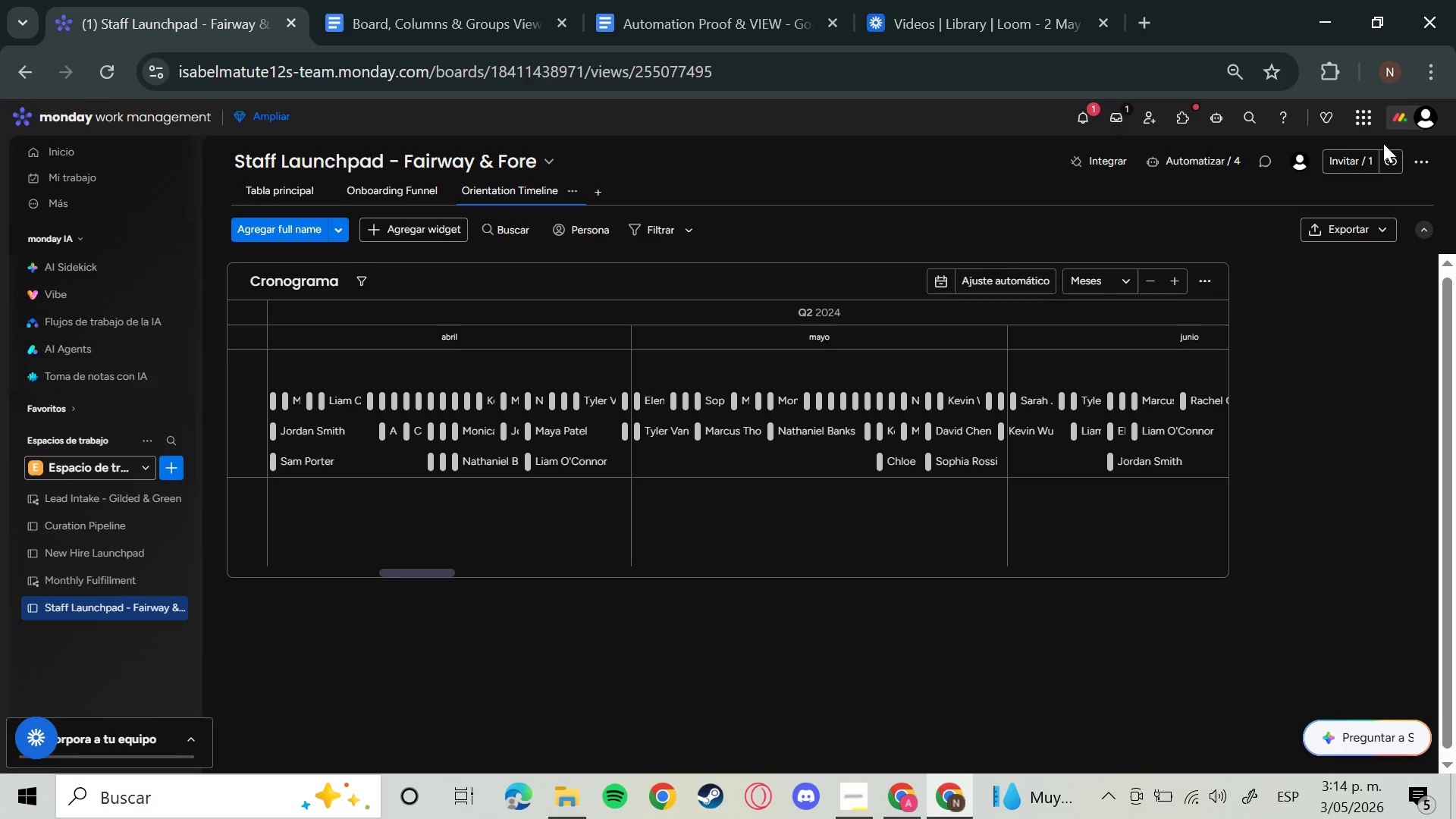 
left_click([861, 794])